 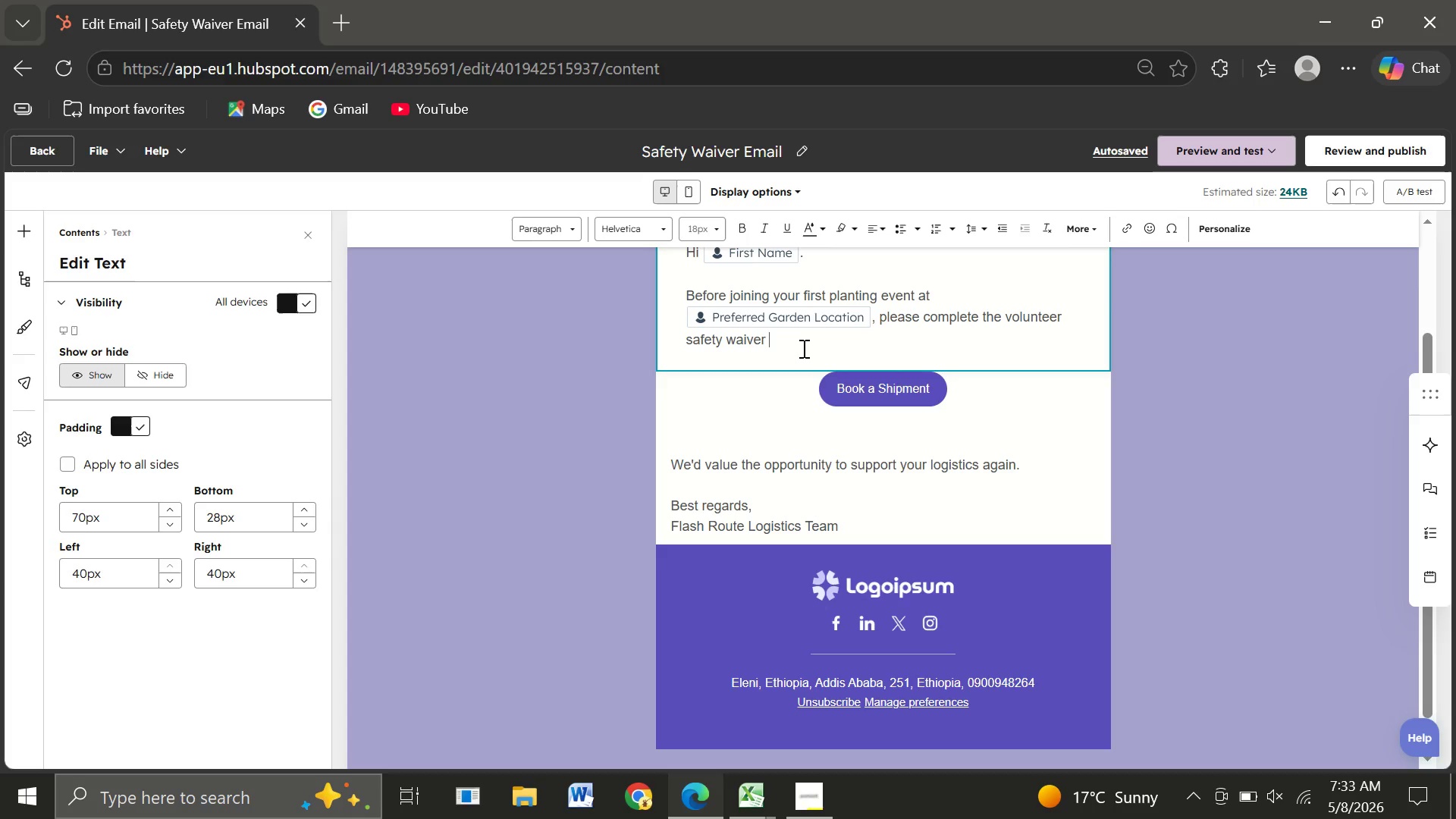 
type(using the link )
 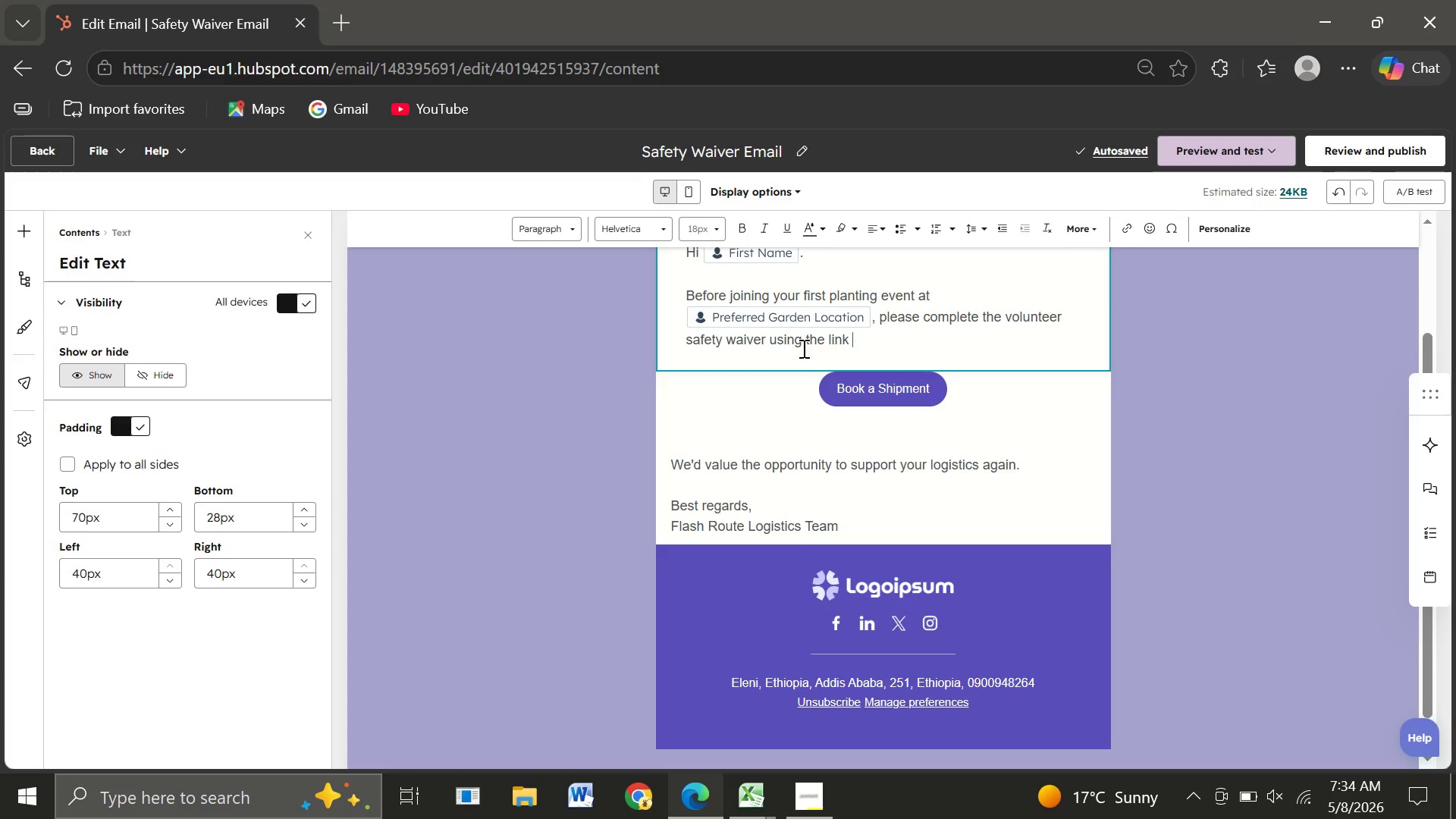 
wait(7.22)
 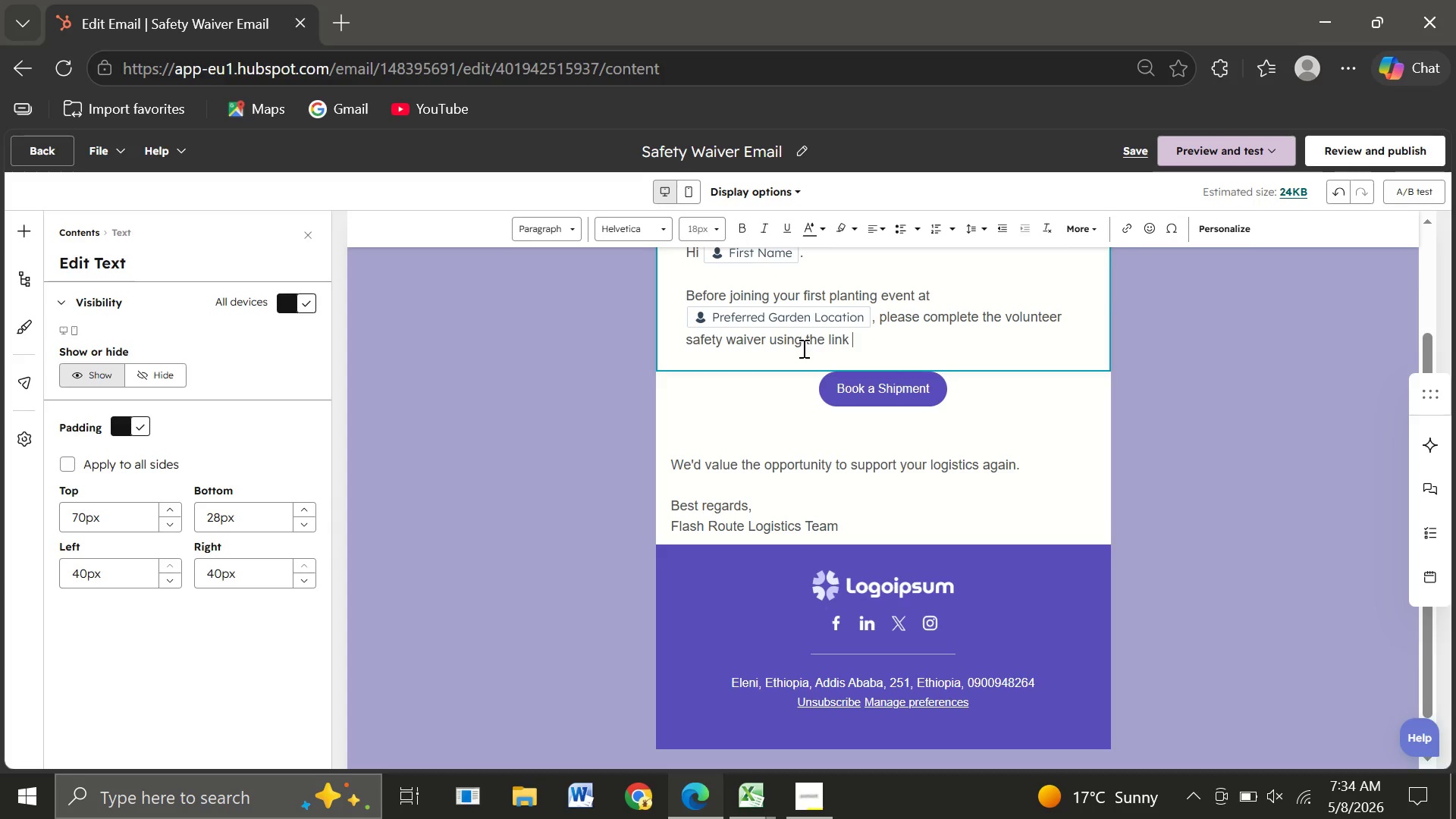 
type(below)
 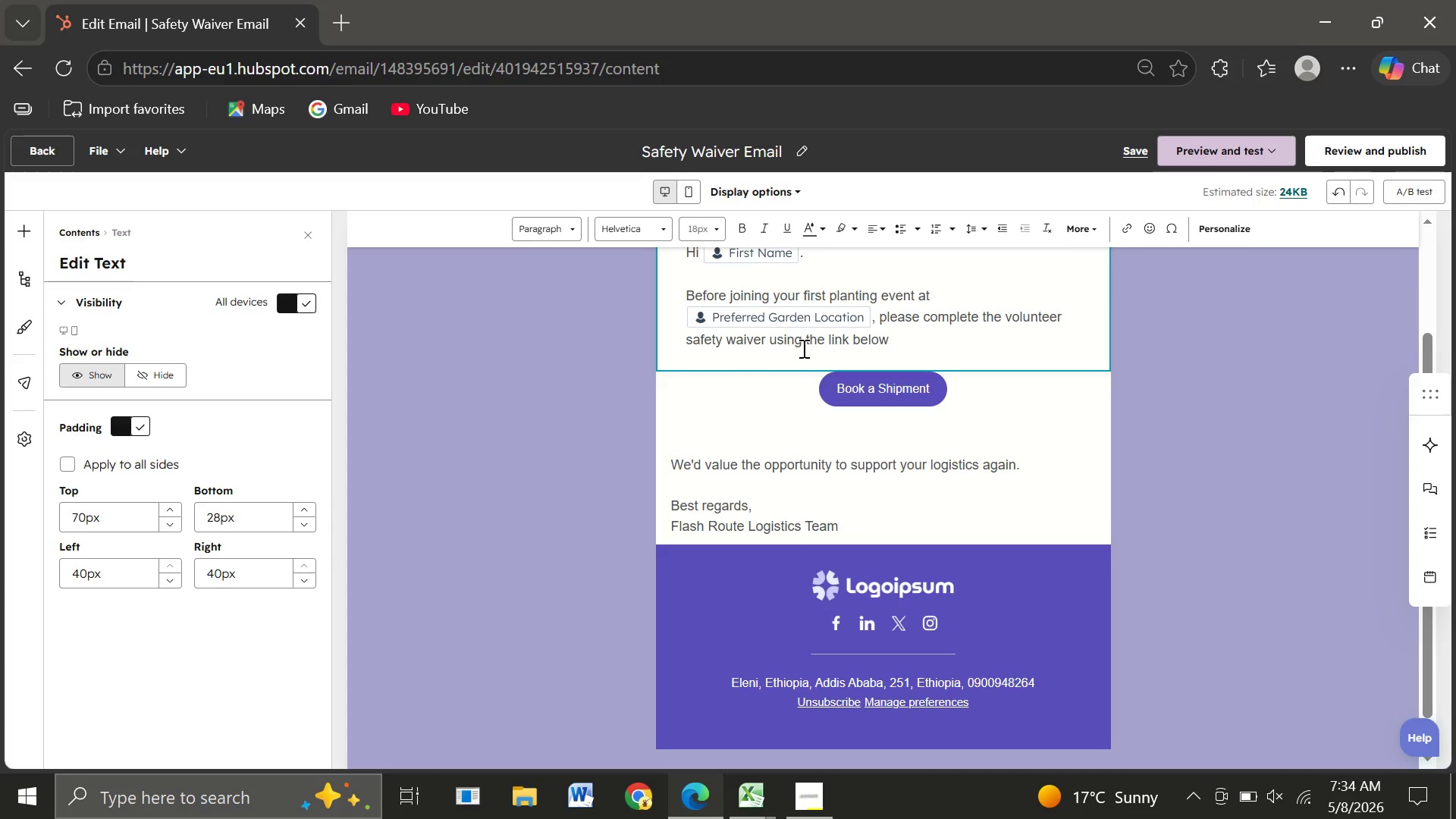 
key(Space)
 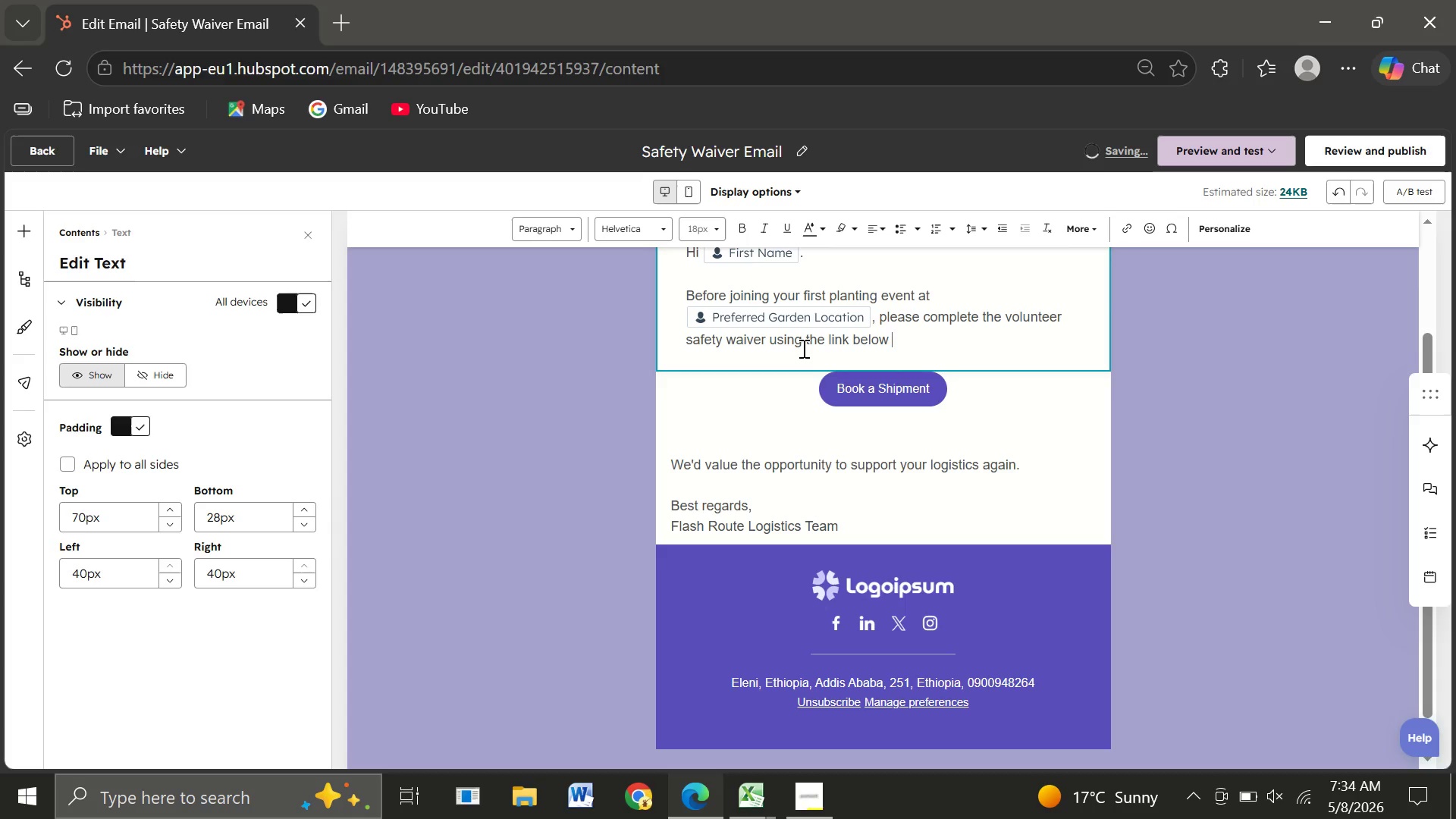 
key(Backspace)
 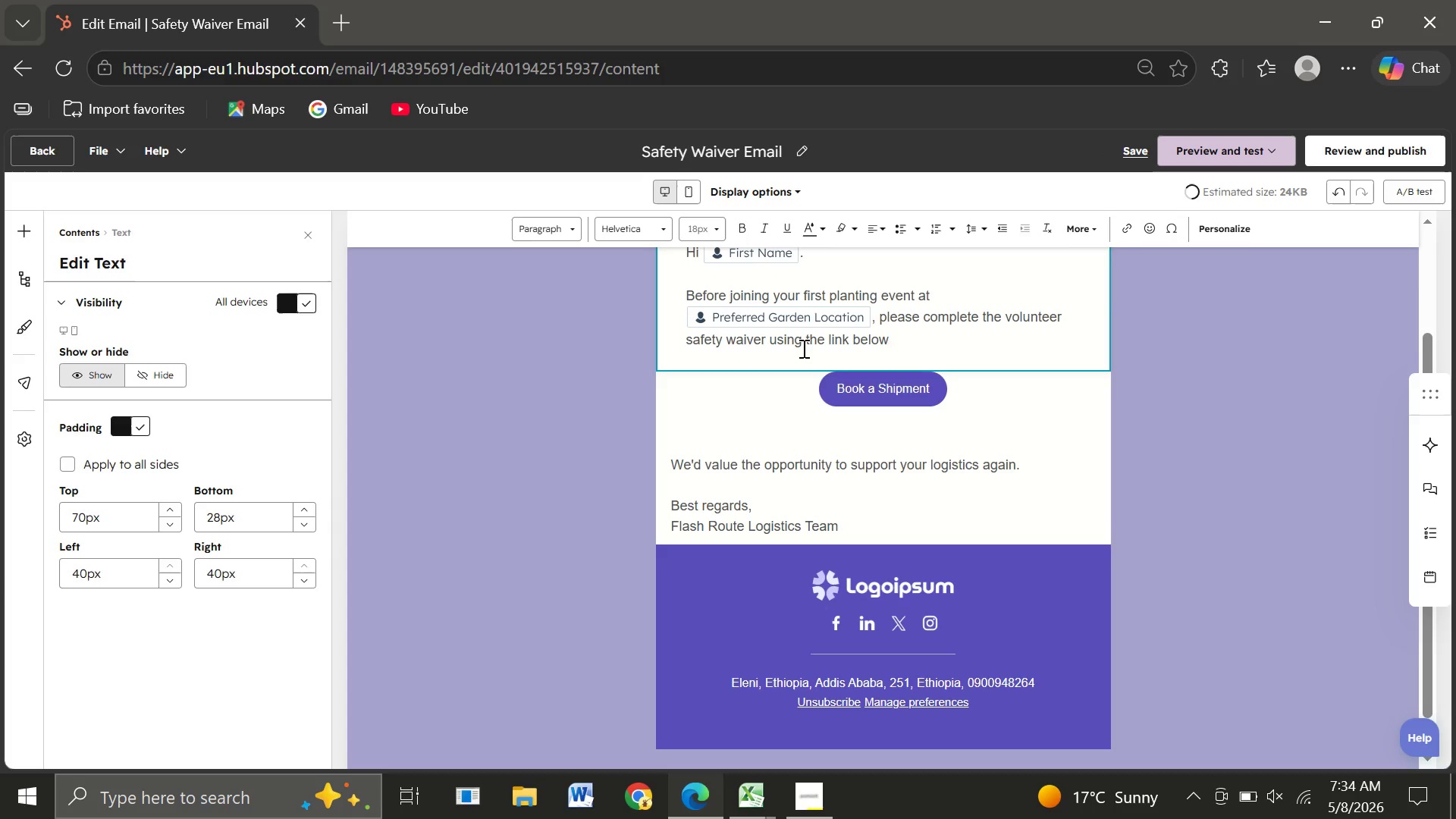 
key(Period)
 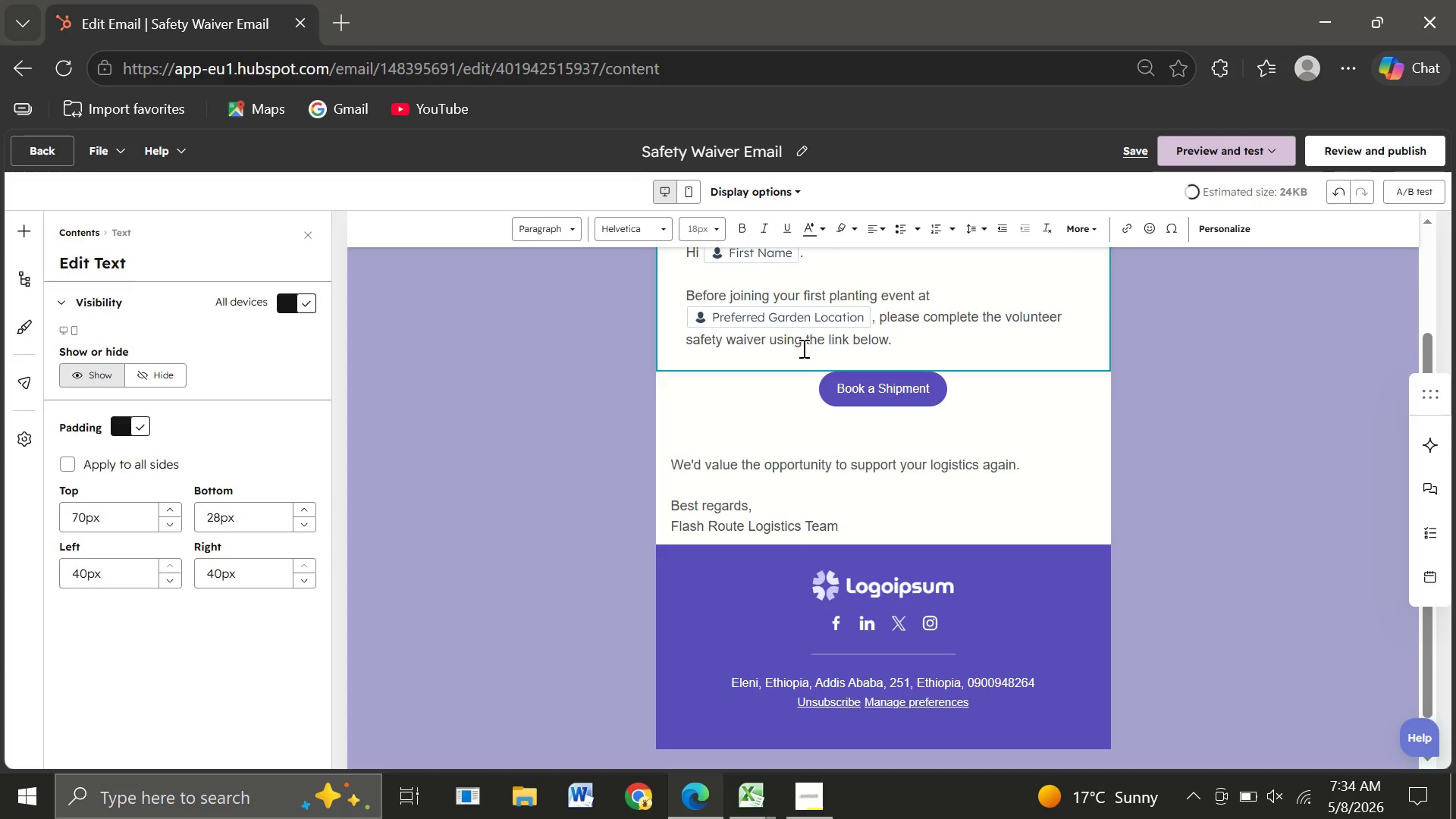 
key(Enter)
 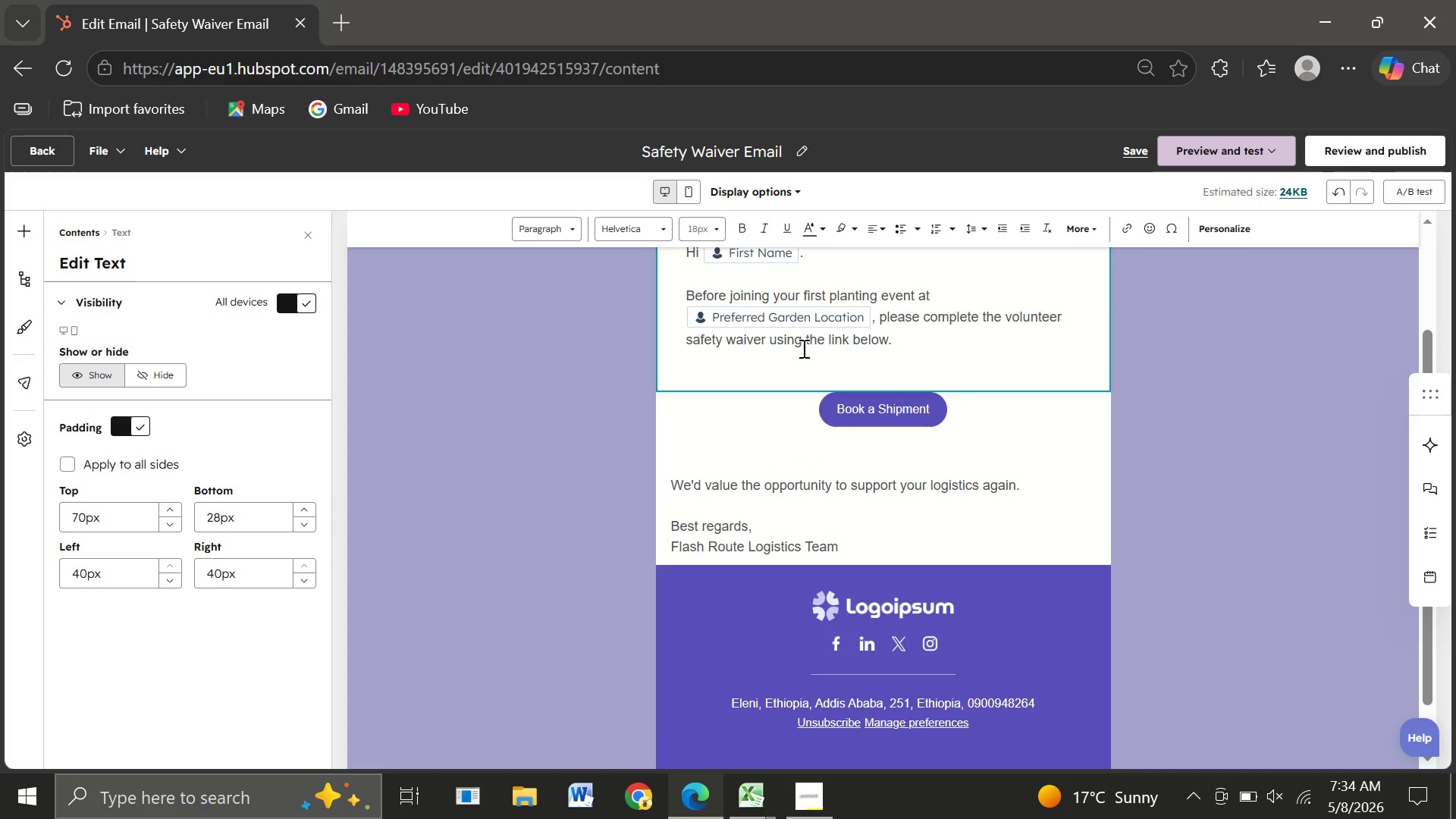 
key(Enter)
 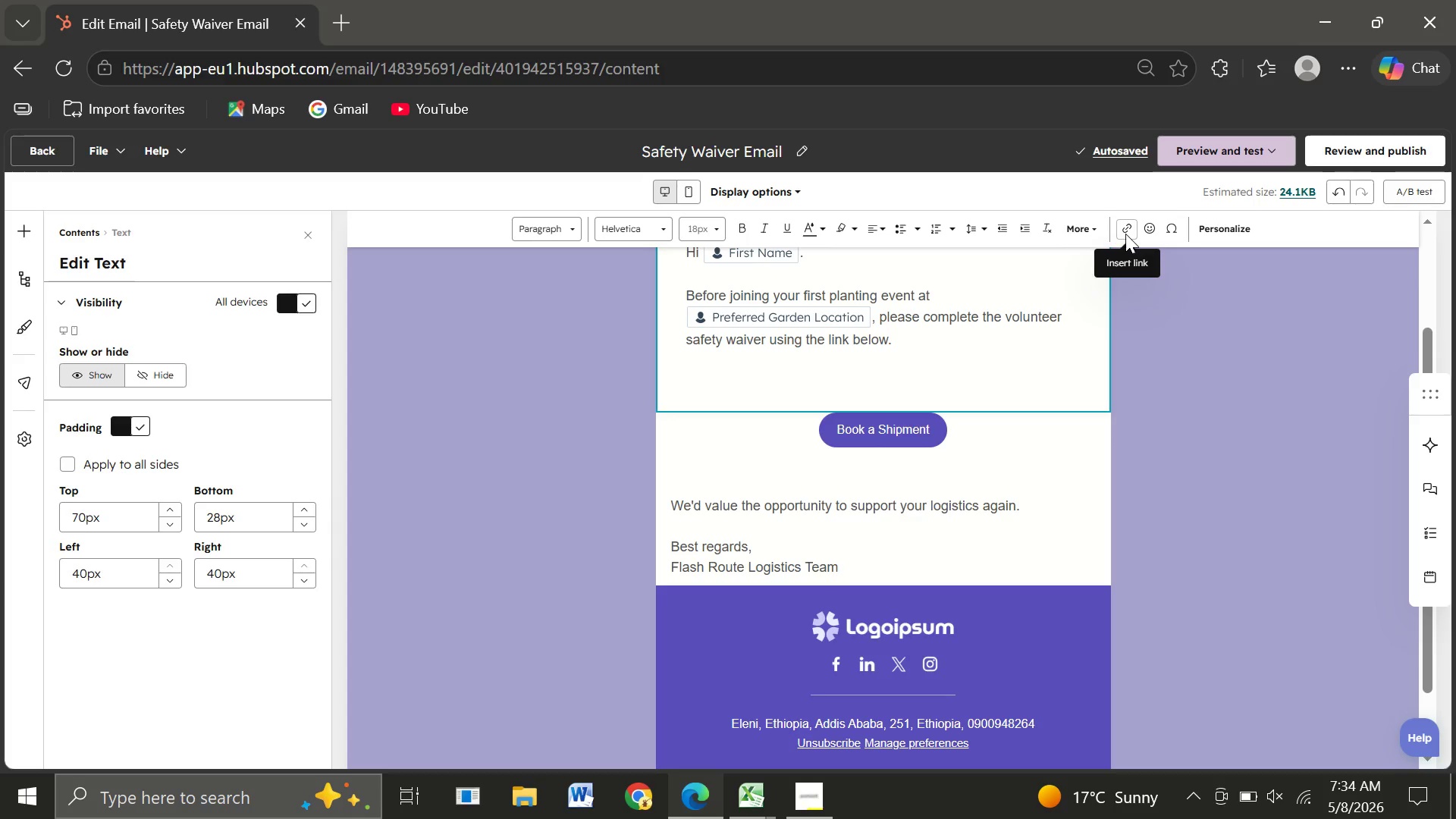 
wait(10.66)
 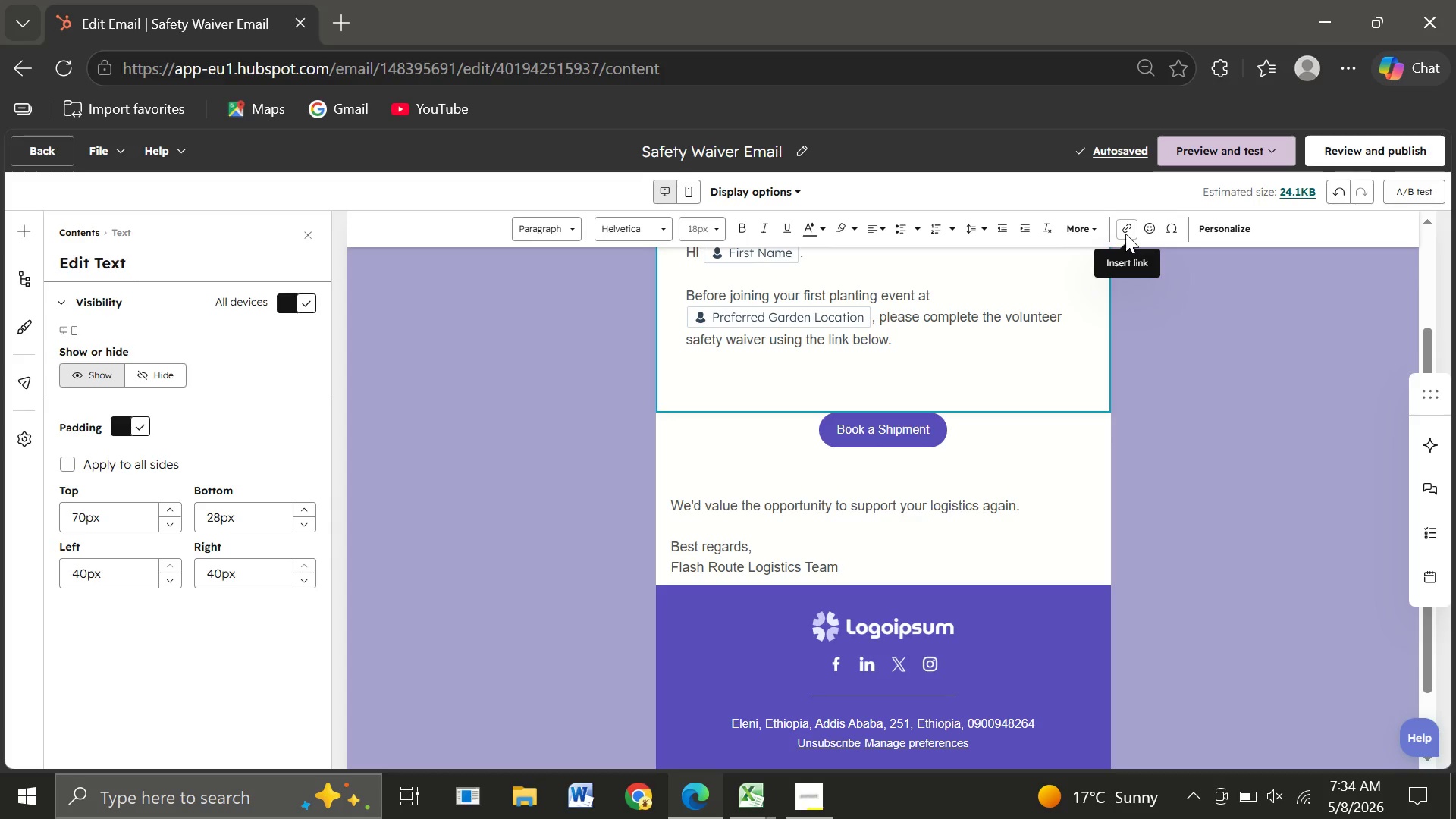 
left_click([1125, 234])
 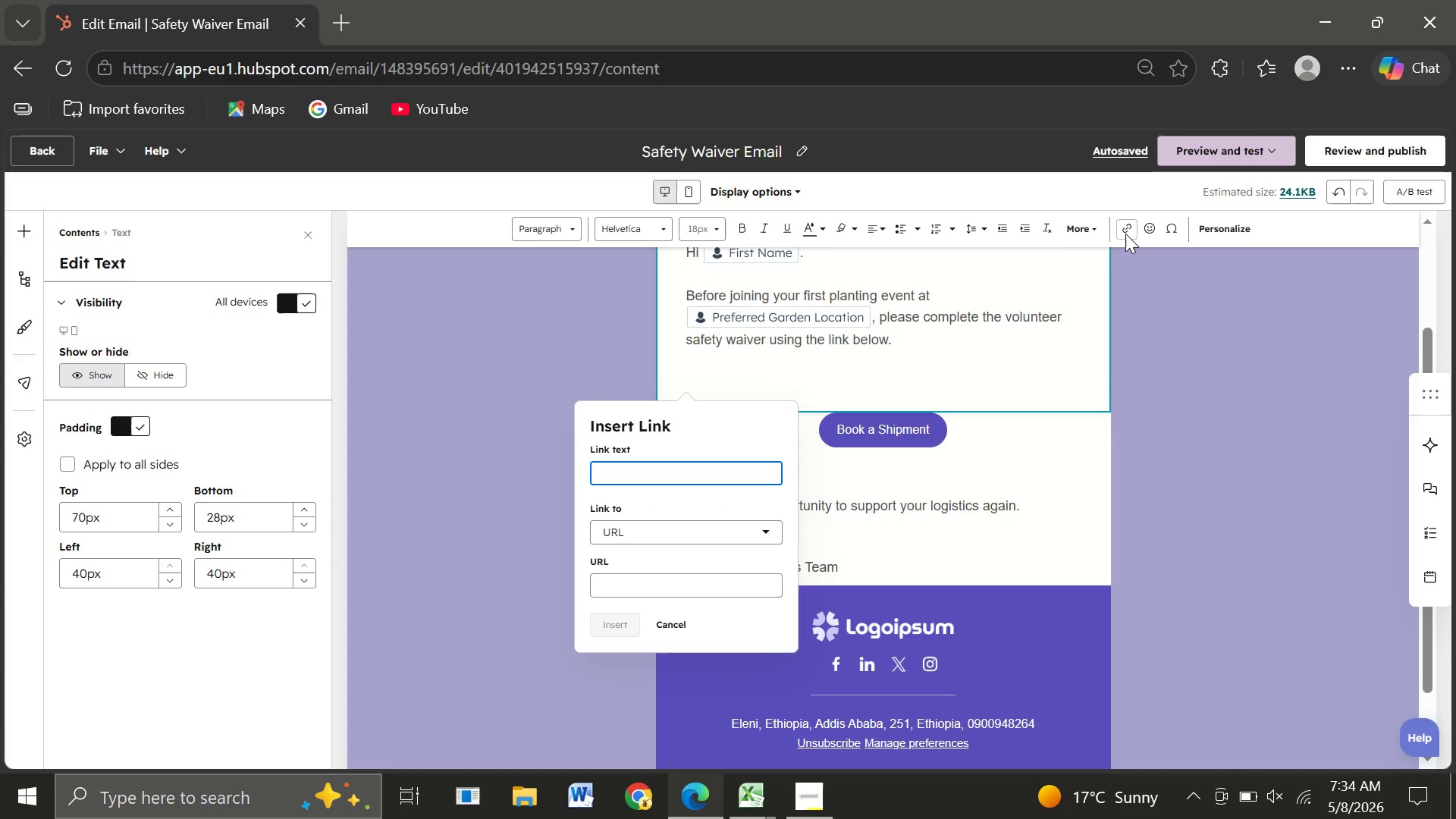 
wait(8.94)
 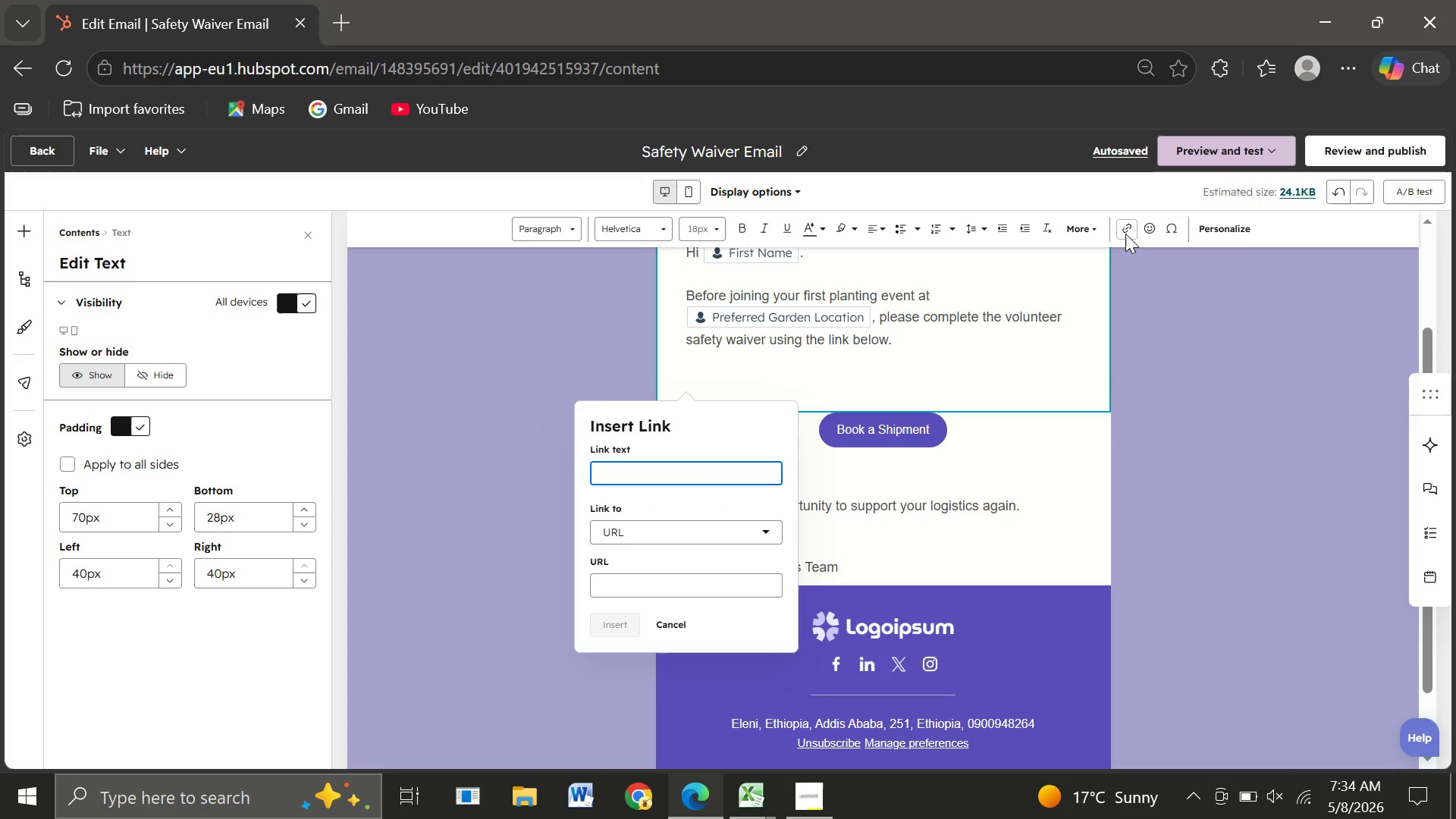 
type(Waiver )
 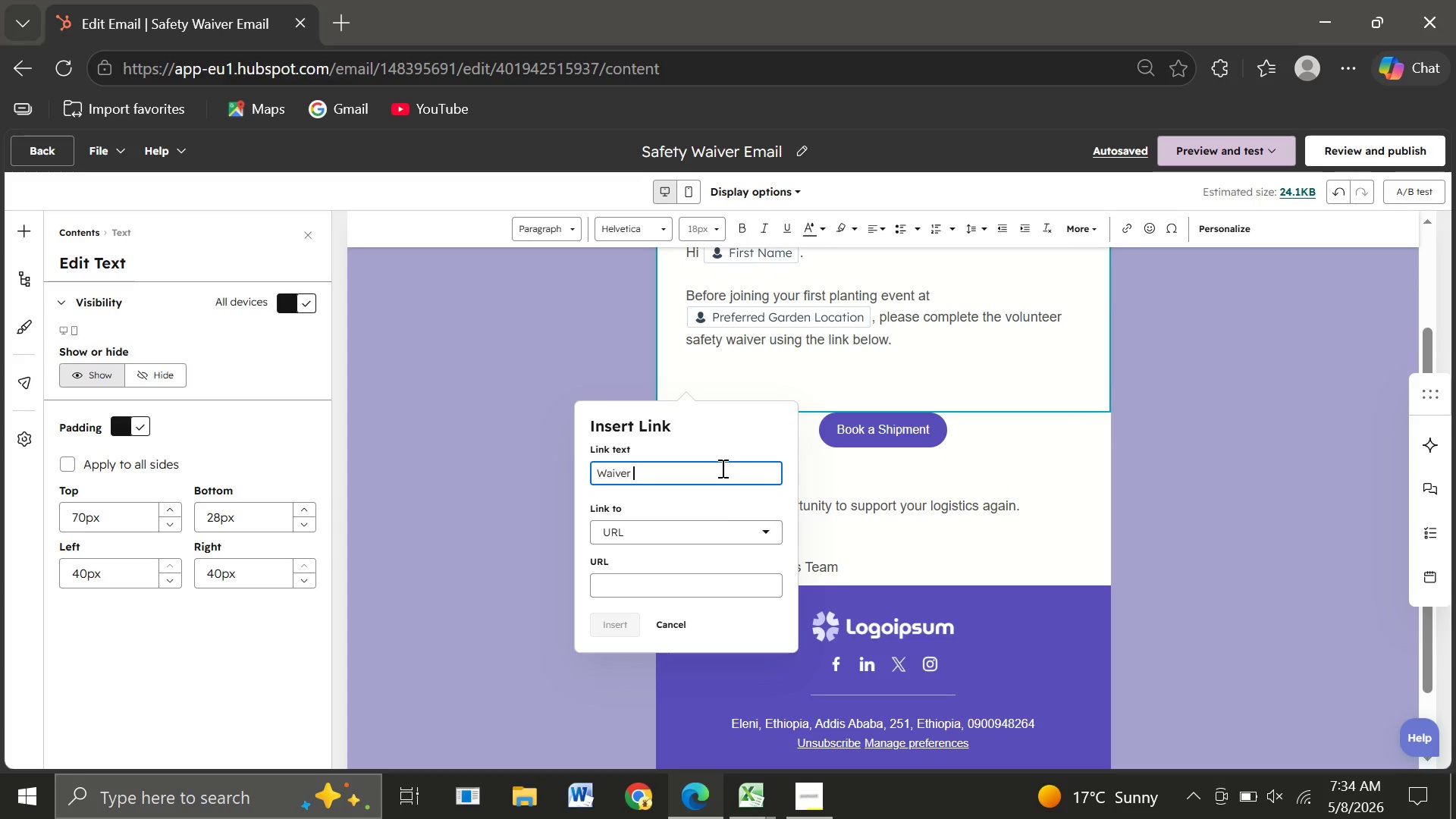 
wait(6.19)
 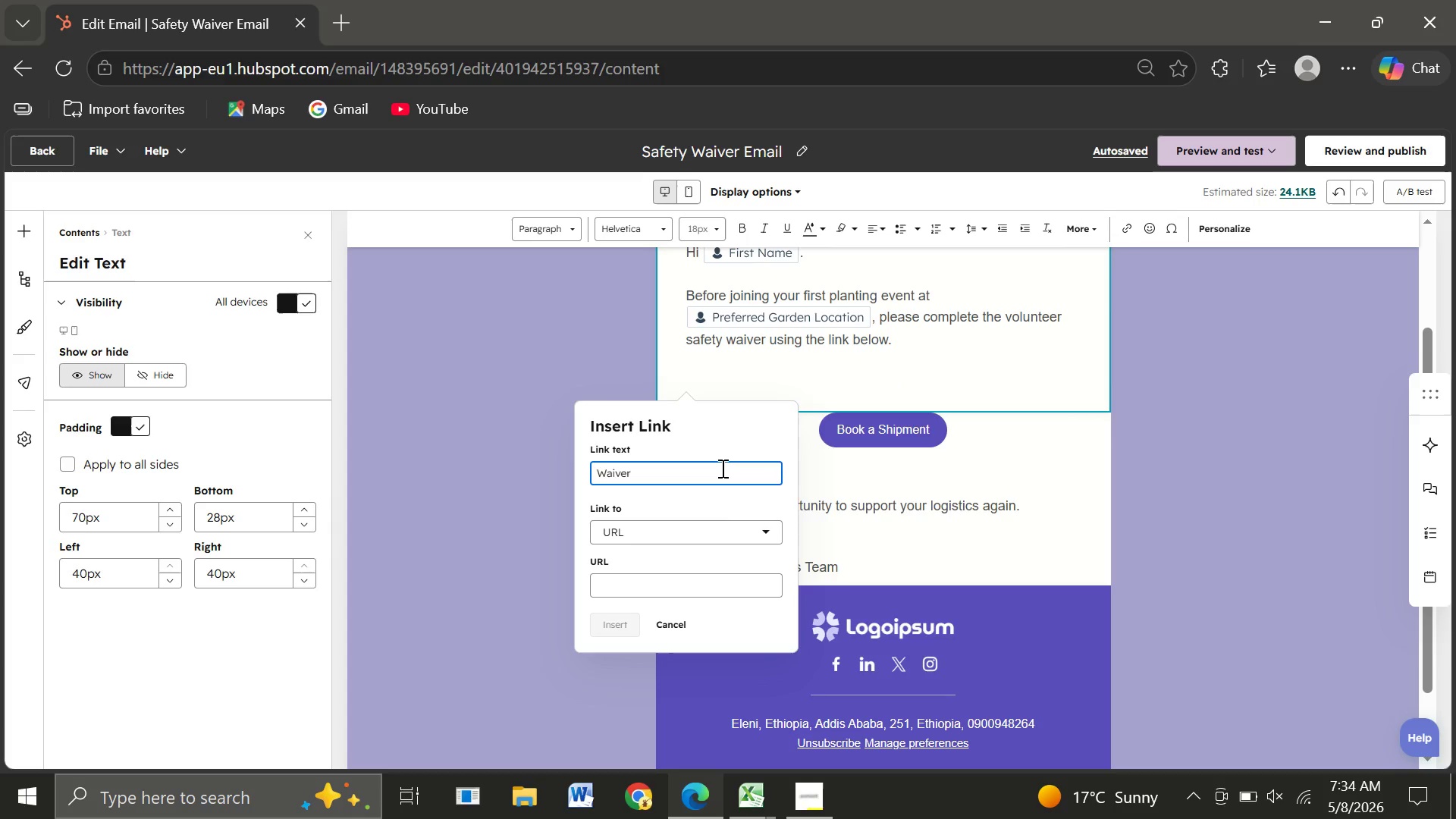 
type(Li)
 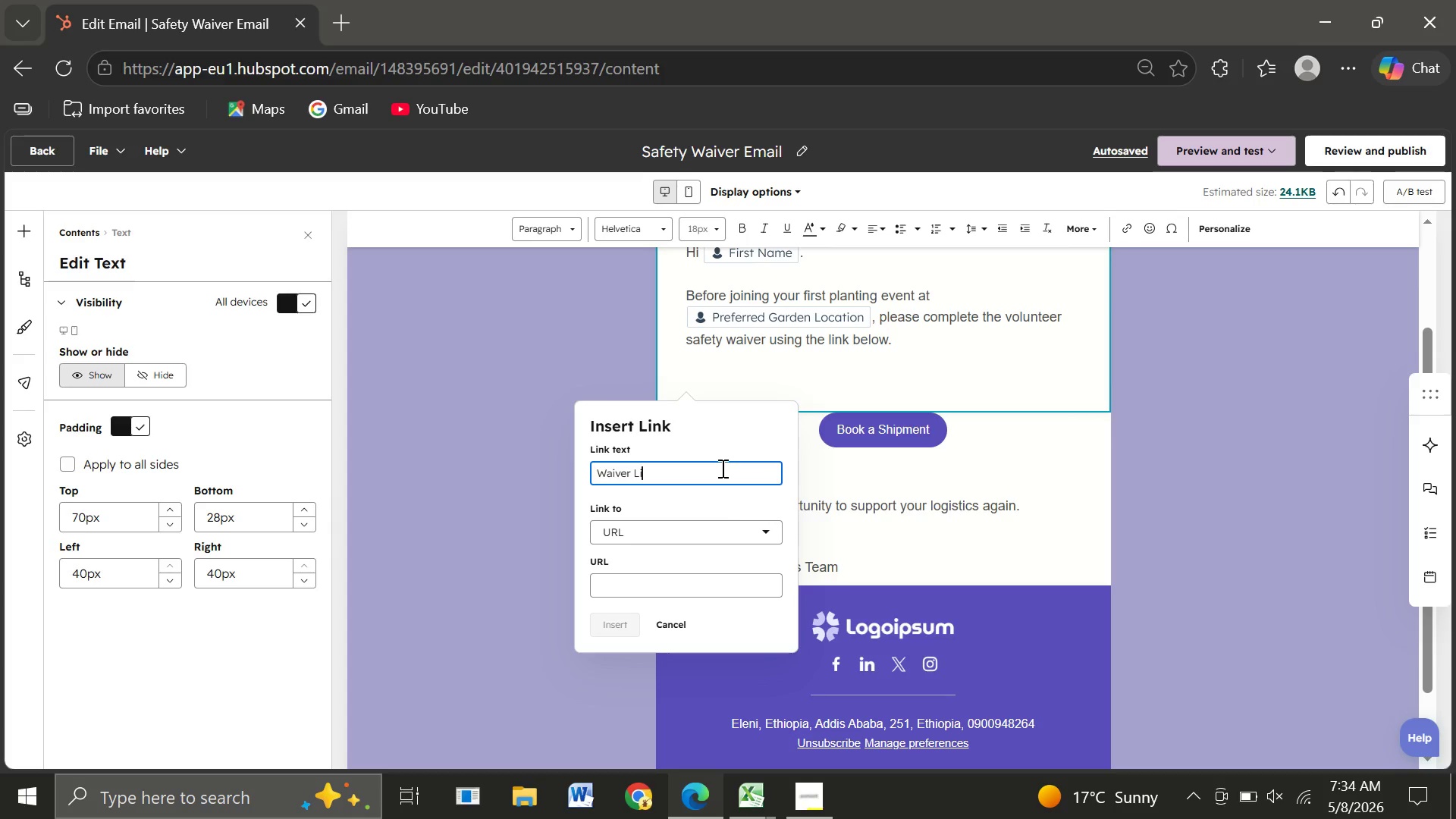 
type(nk)
 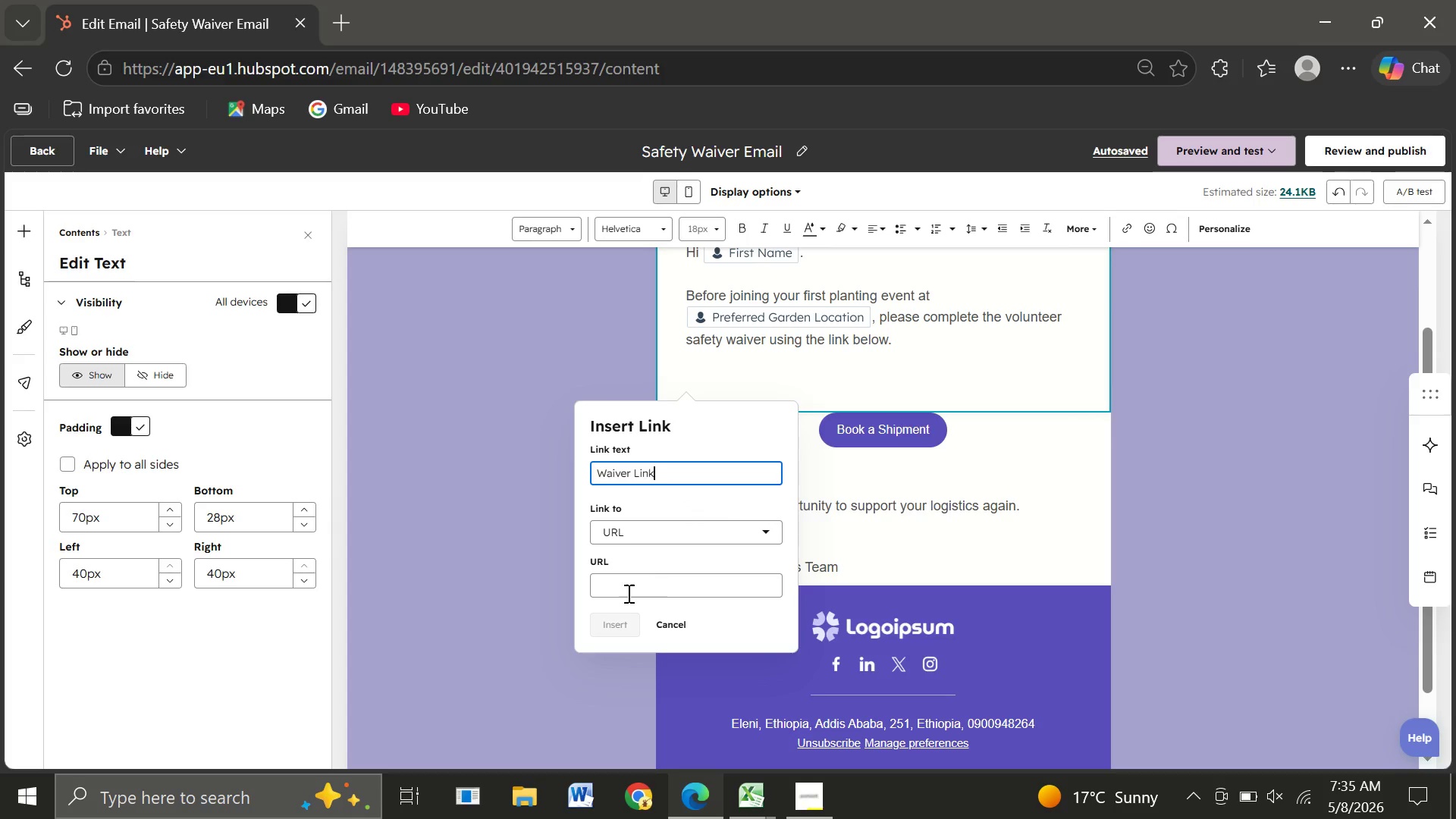 
left_click([627, 593])
 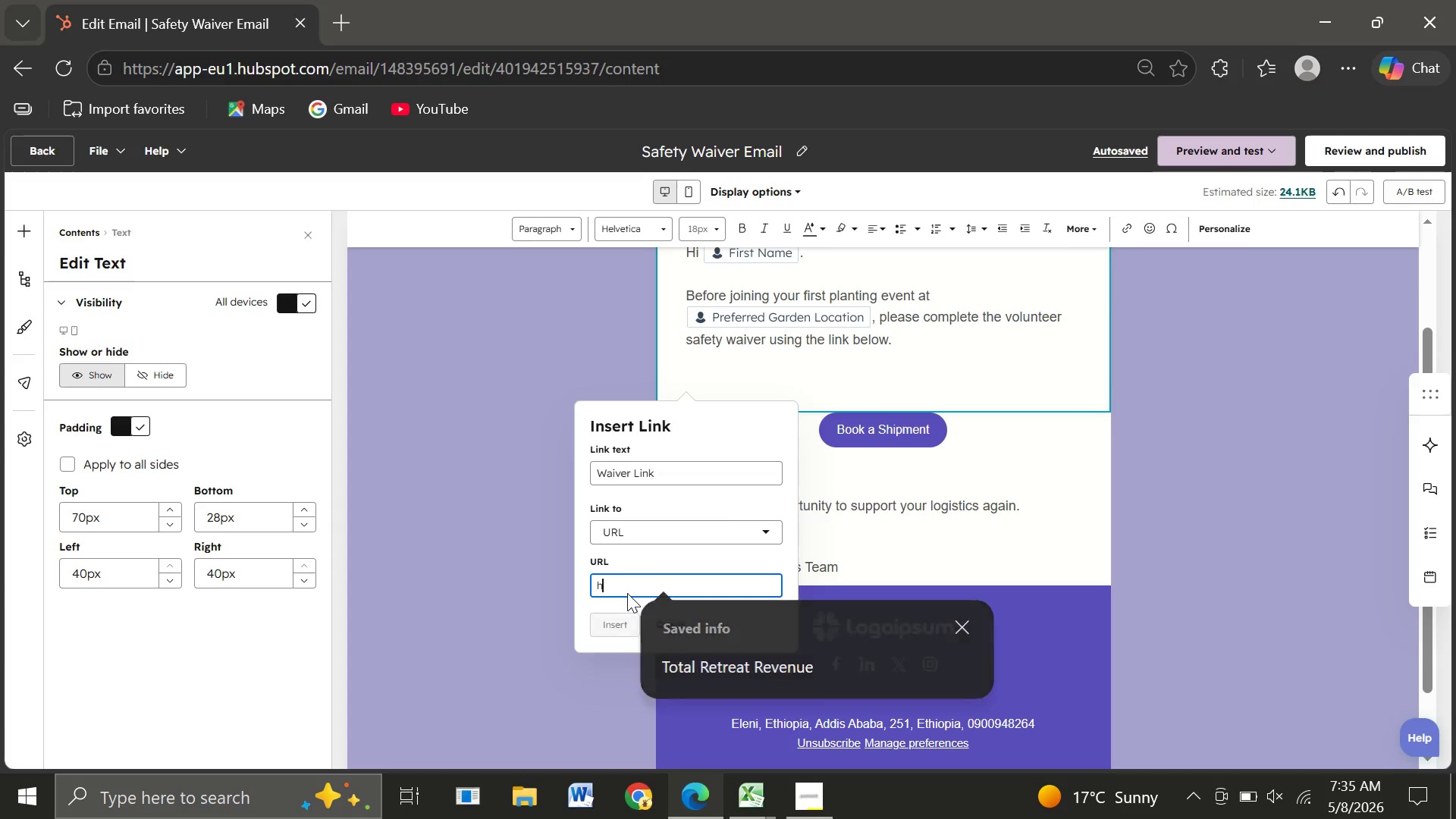 
type(https://)
 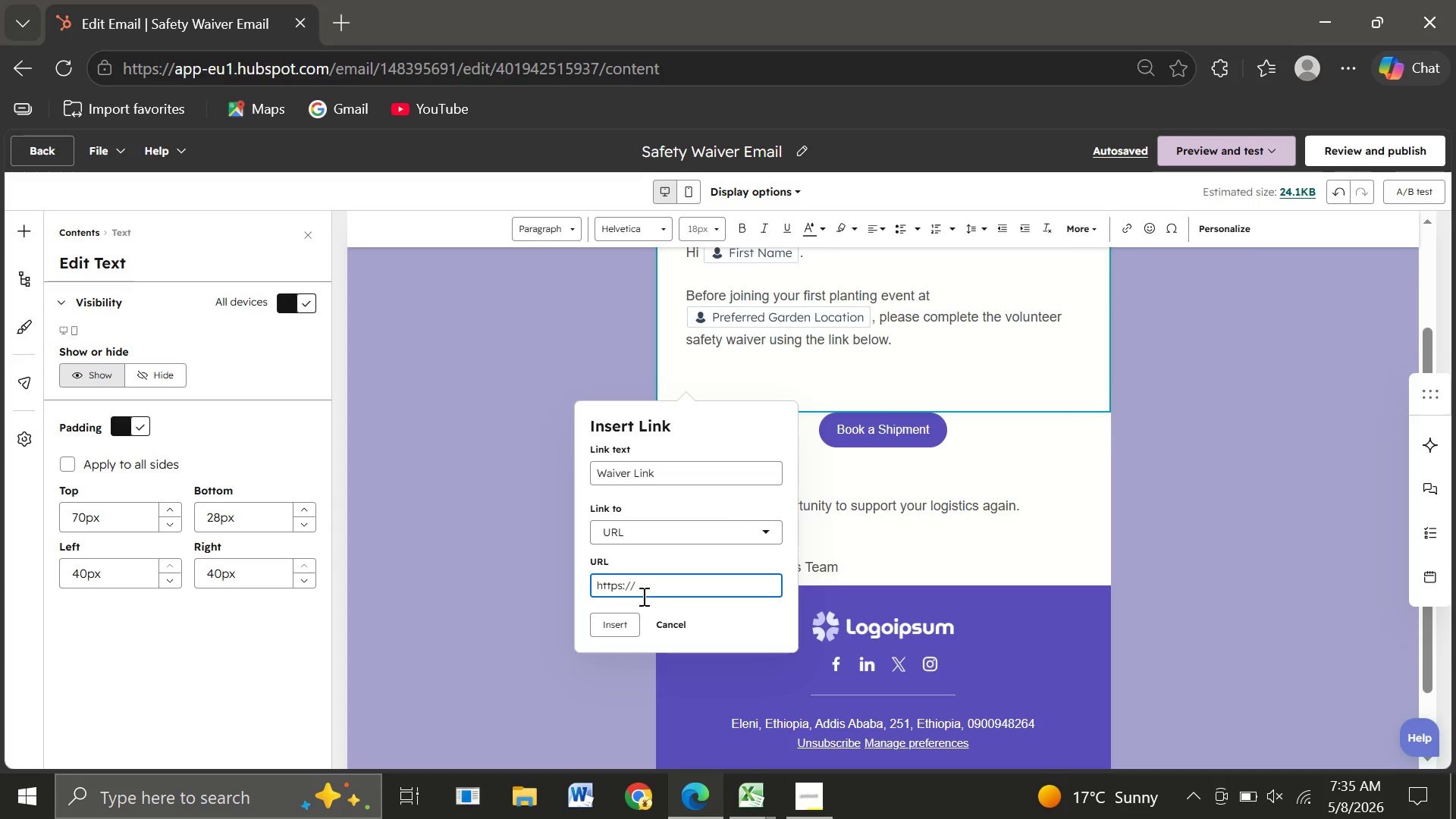 
type(waver)
 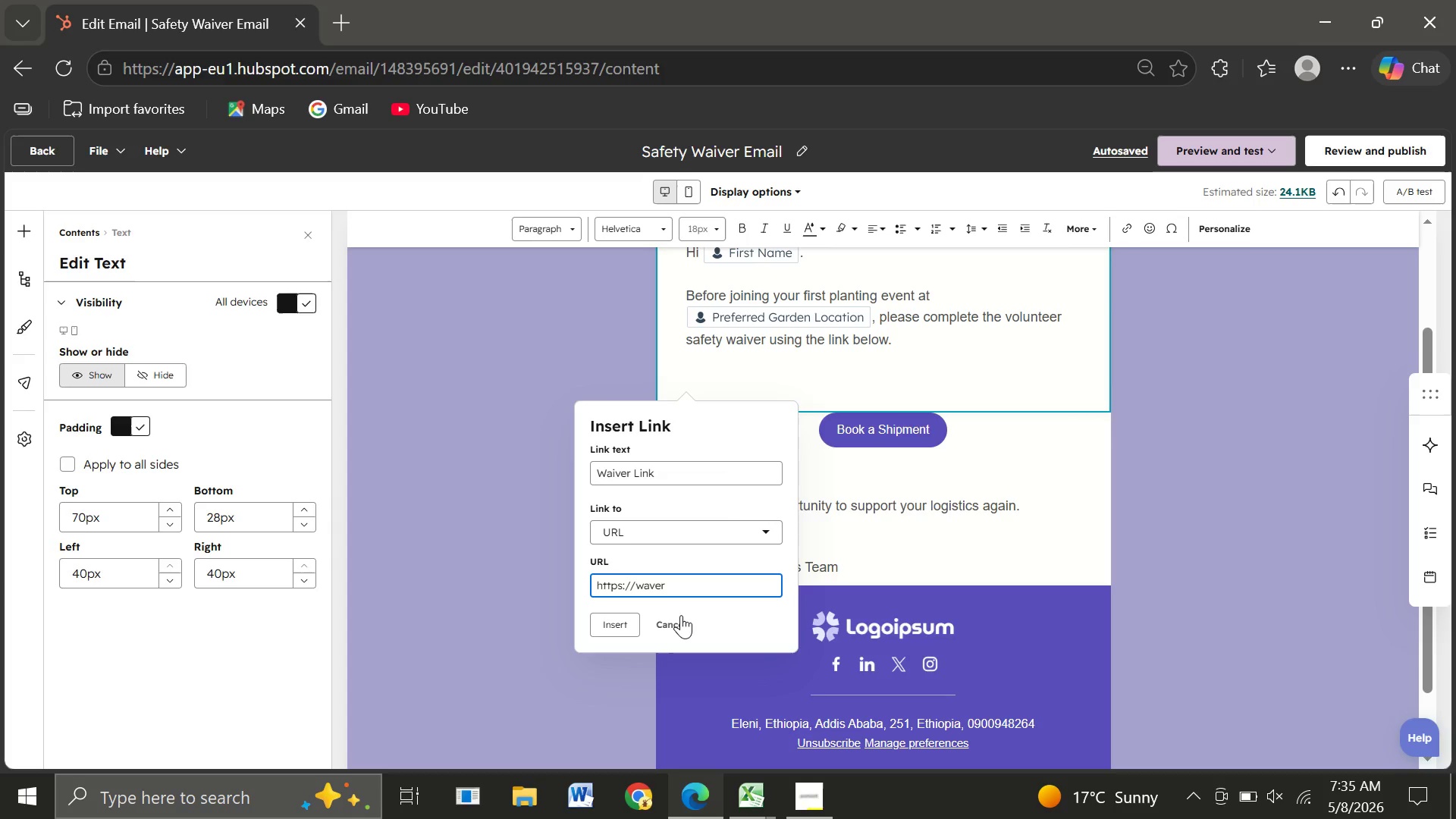 
wait(10.66)
 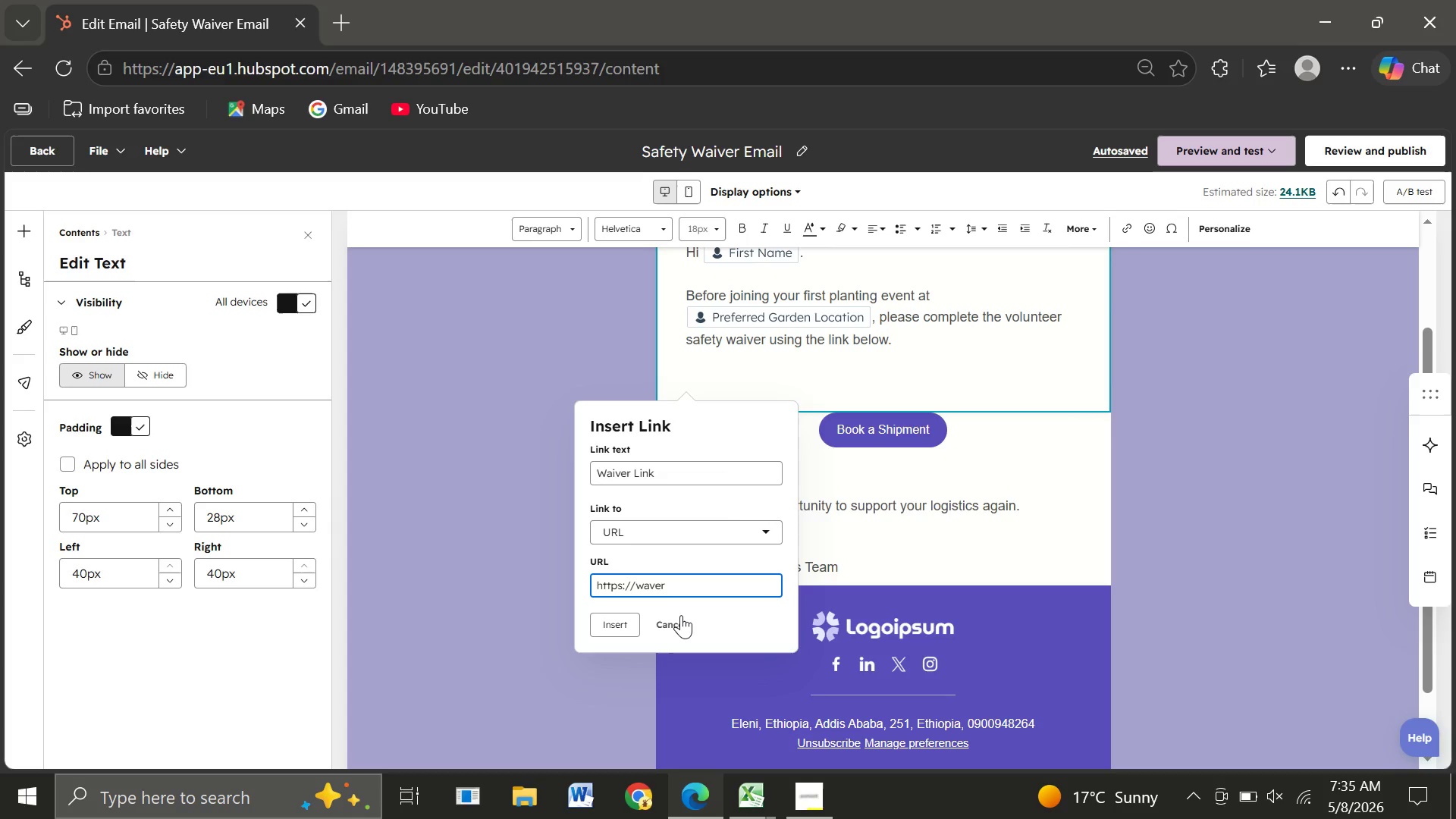 
type(link.com)
 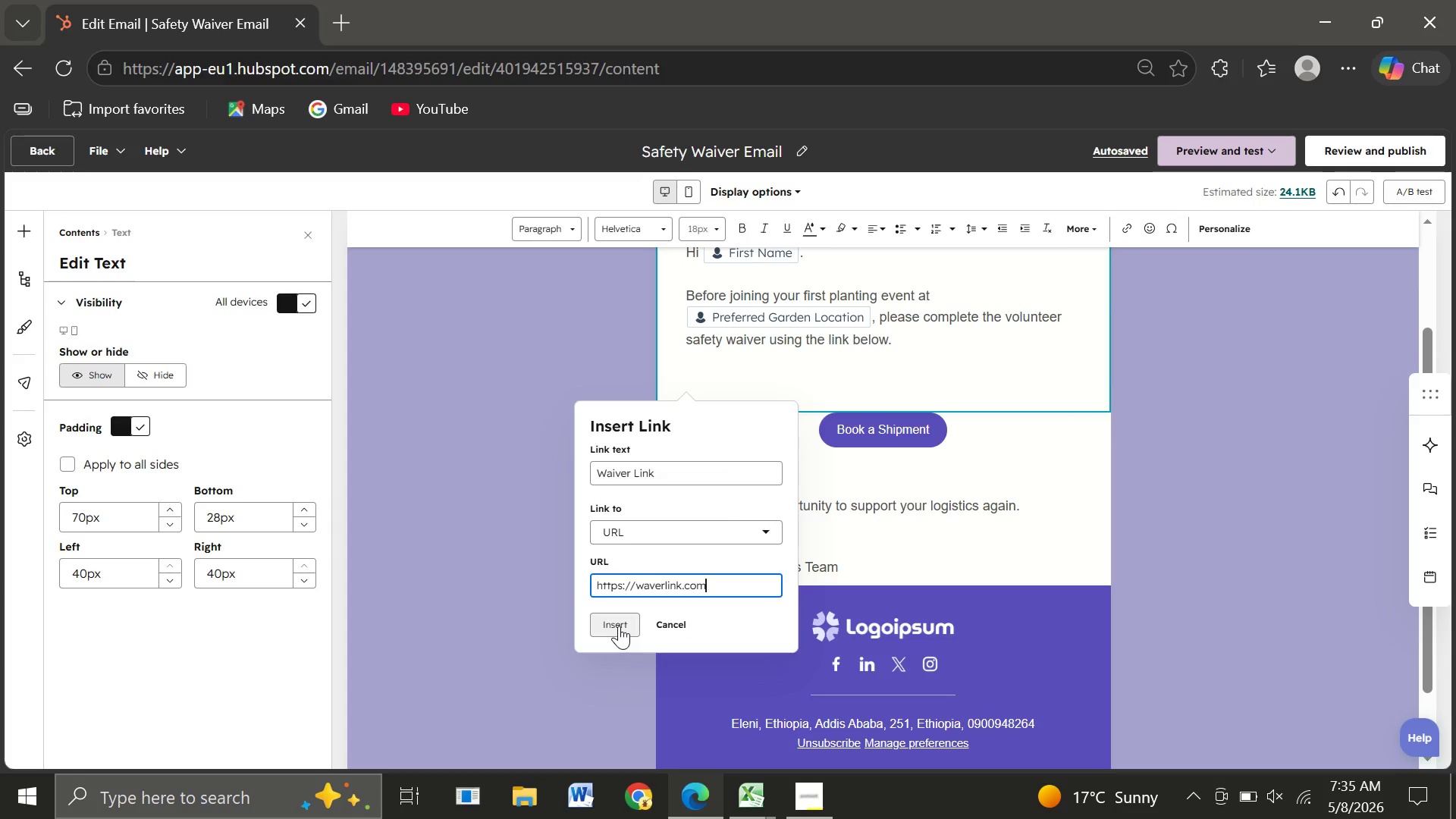 
left_click([619, 626])
 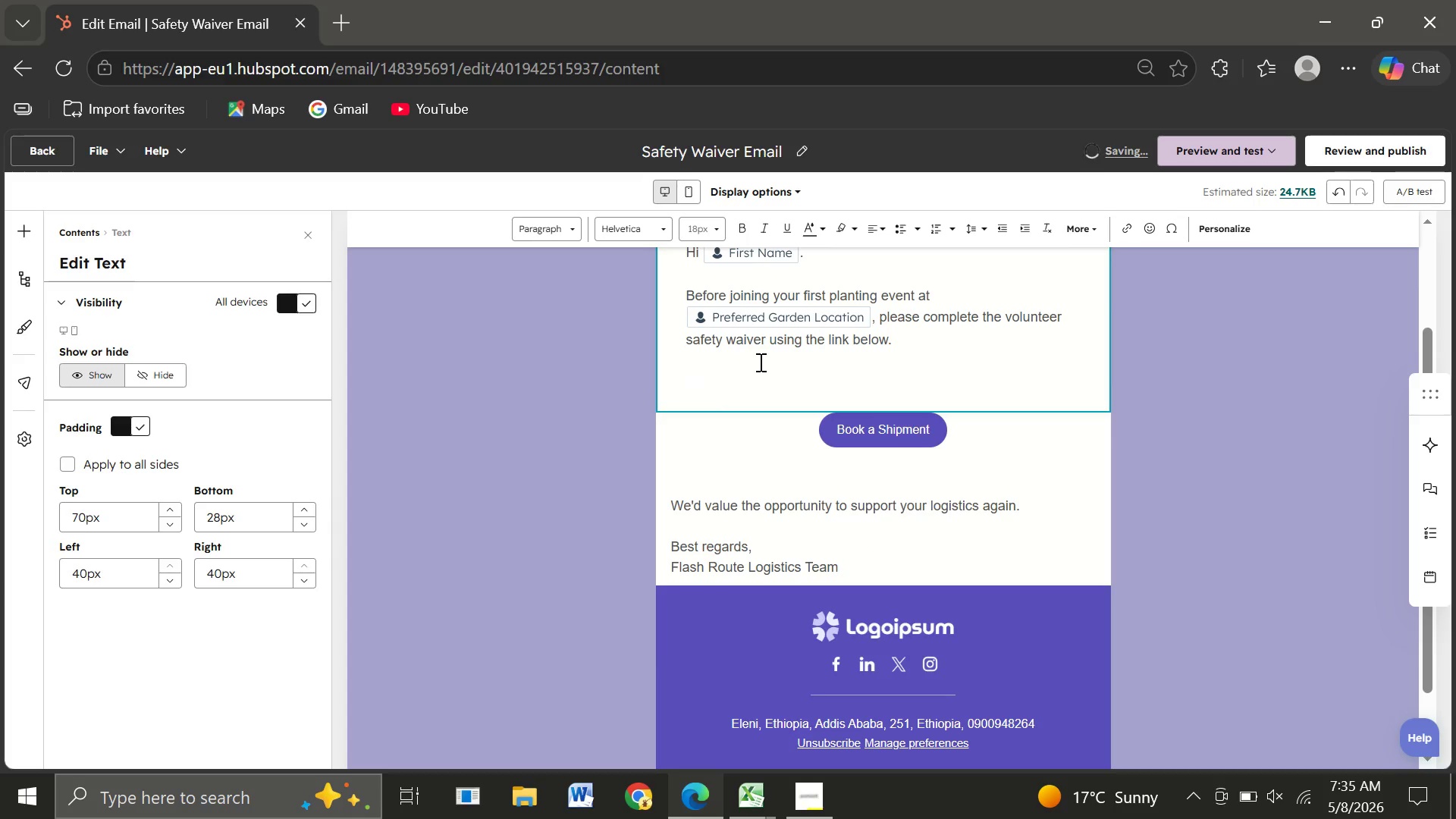 
wait(5.03)
 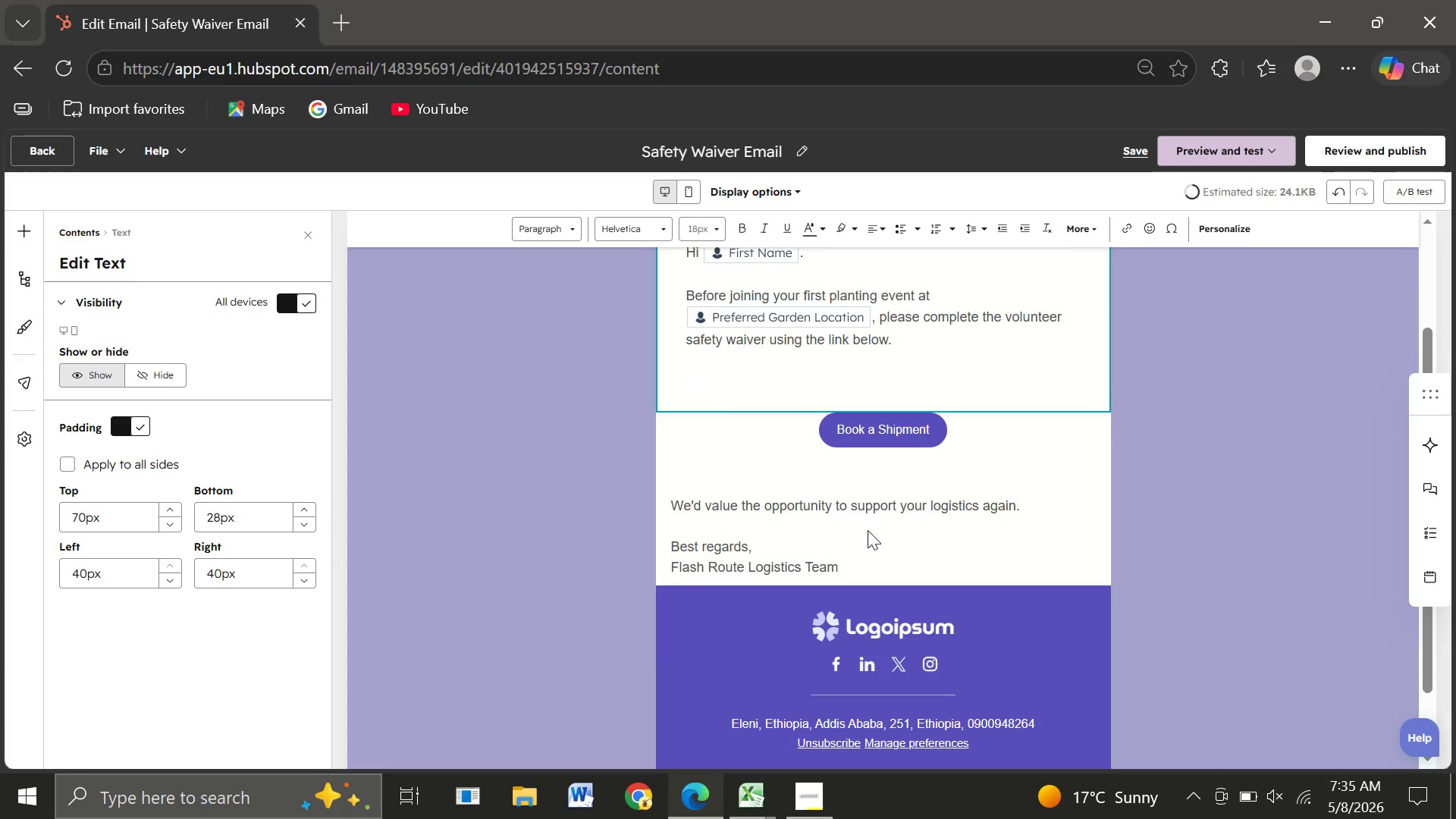 
left_click([767, 385])
 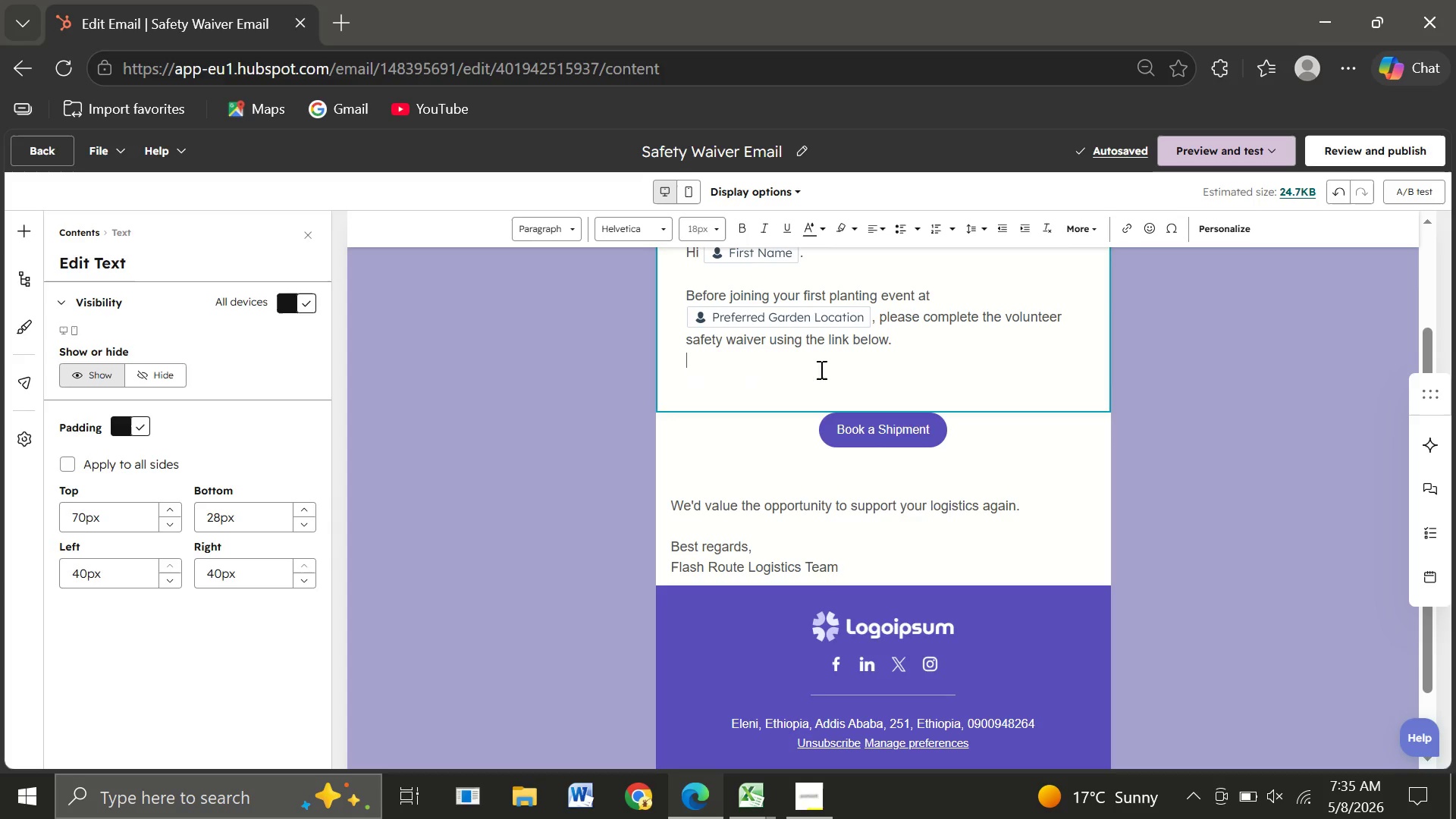 
double_click([820, 369])
 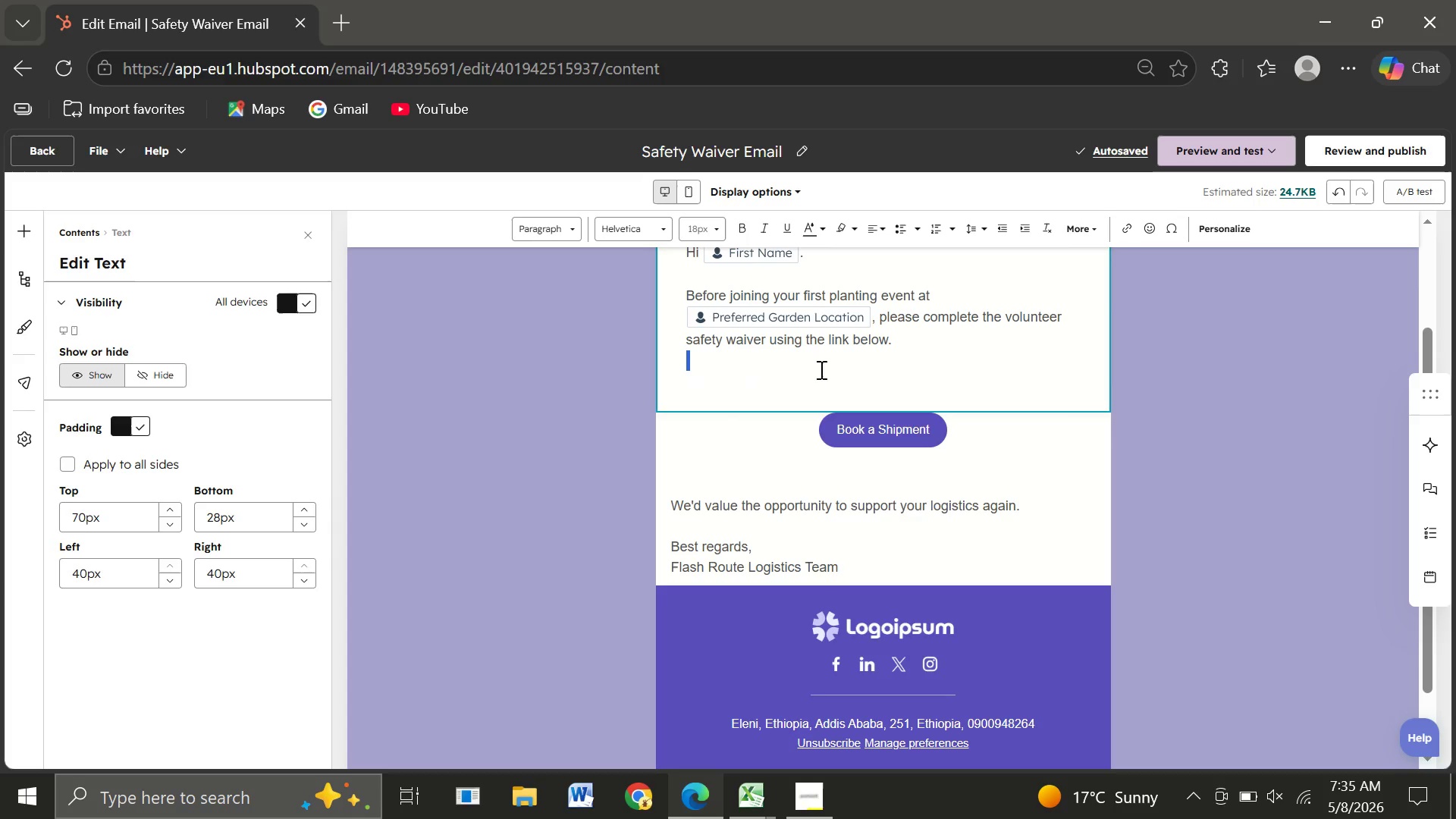 
left_click_drag(start_coordinate=[820, 369], to_coordinate=[665, 366])
 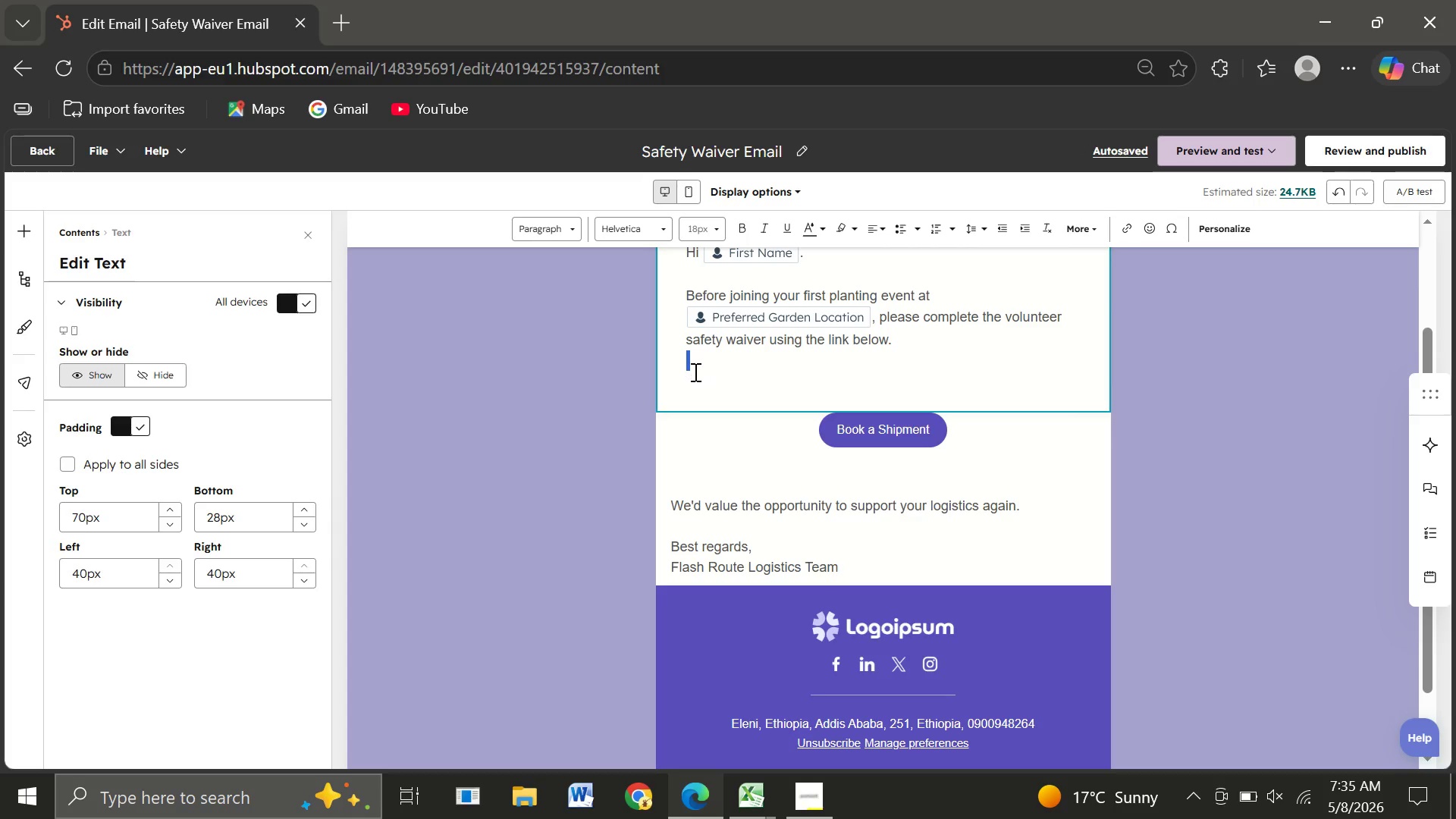 
left_click([694, 372])
 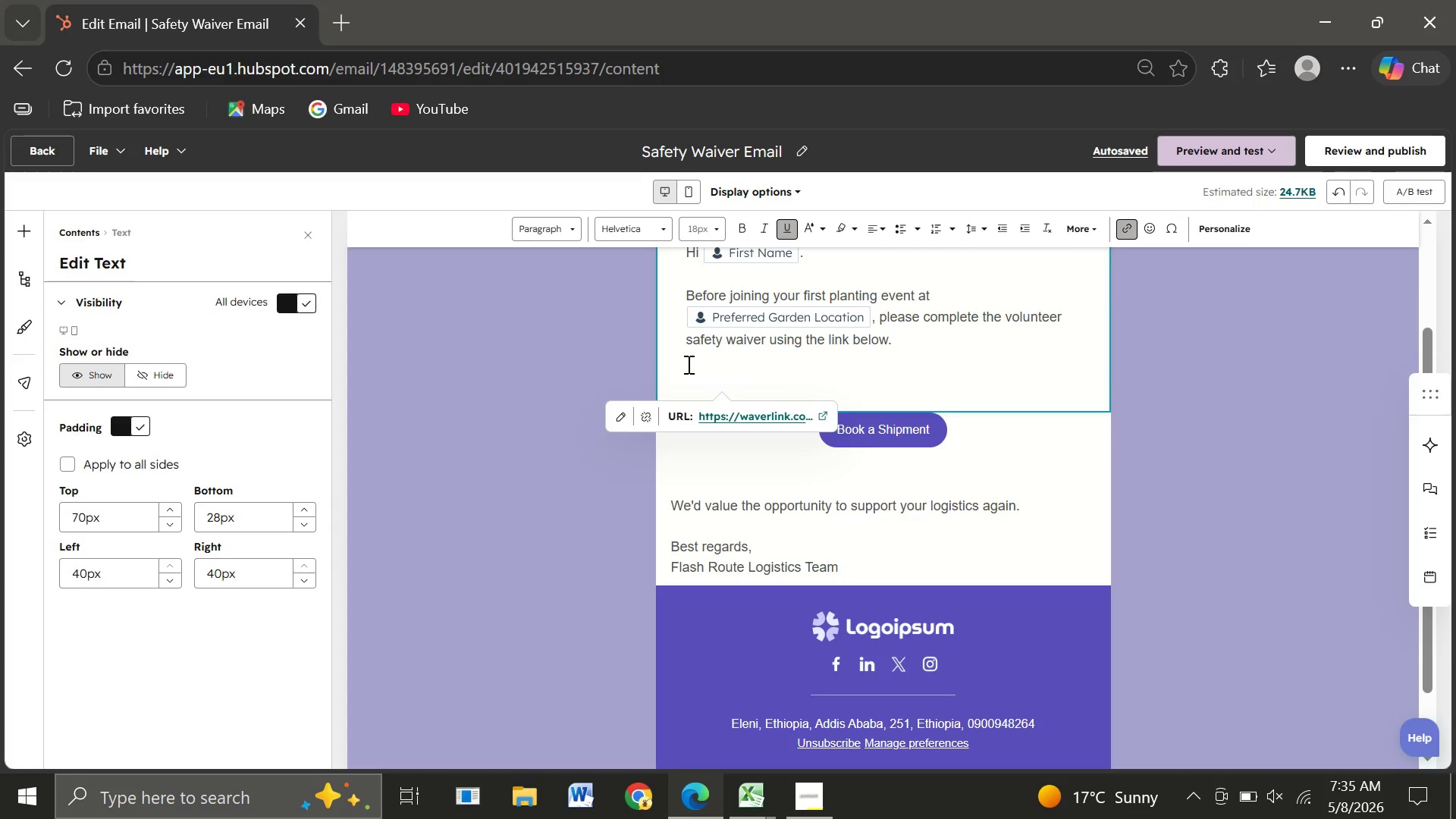 
left_click_drag(start_coordinate=[687, 364], to_coordinate=[794, 359])
 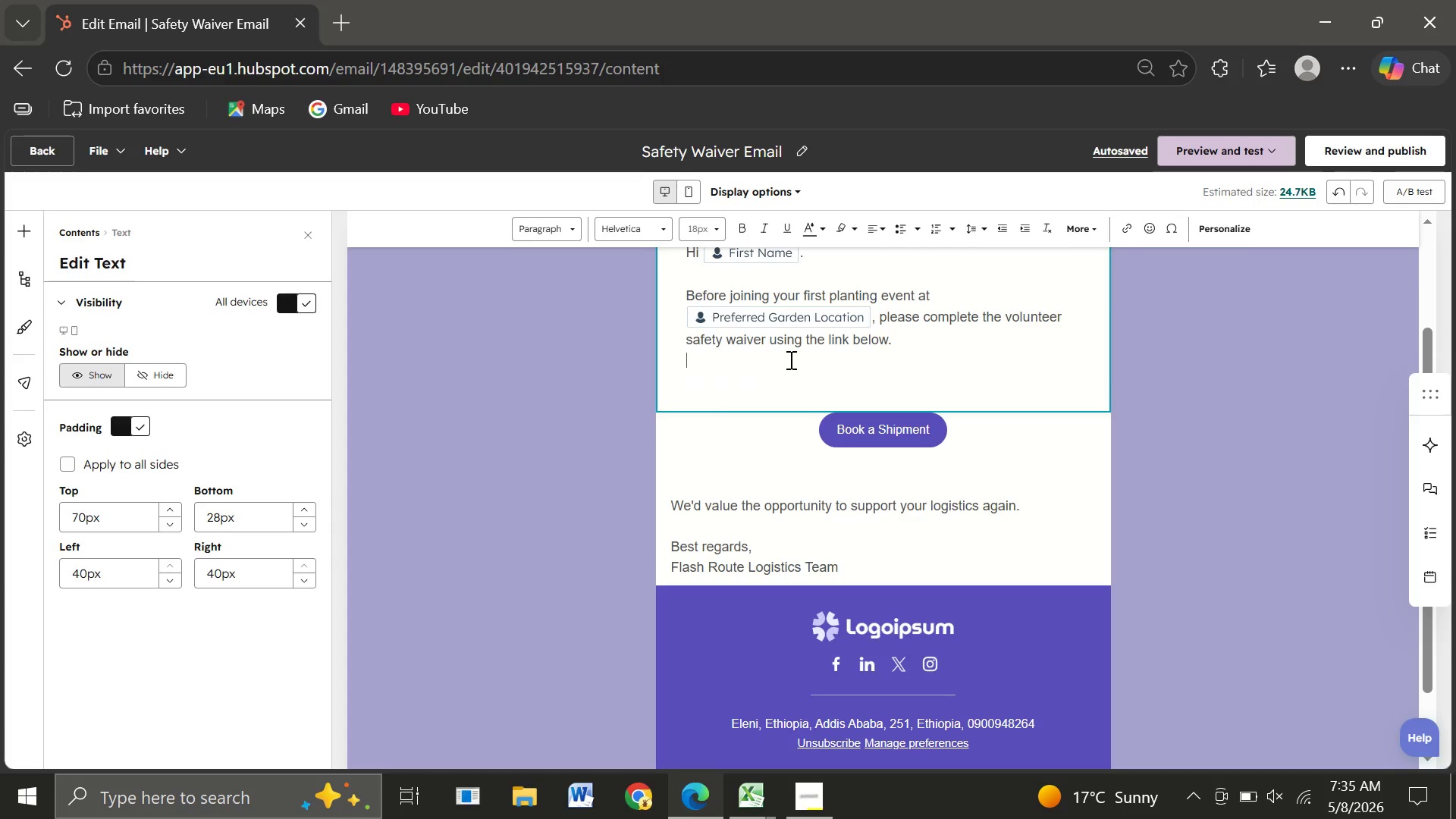 
left_click_drag(start_coordinate=[794, 359], to_coordinate=[682, 362])
 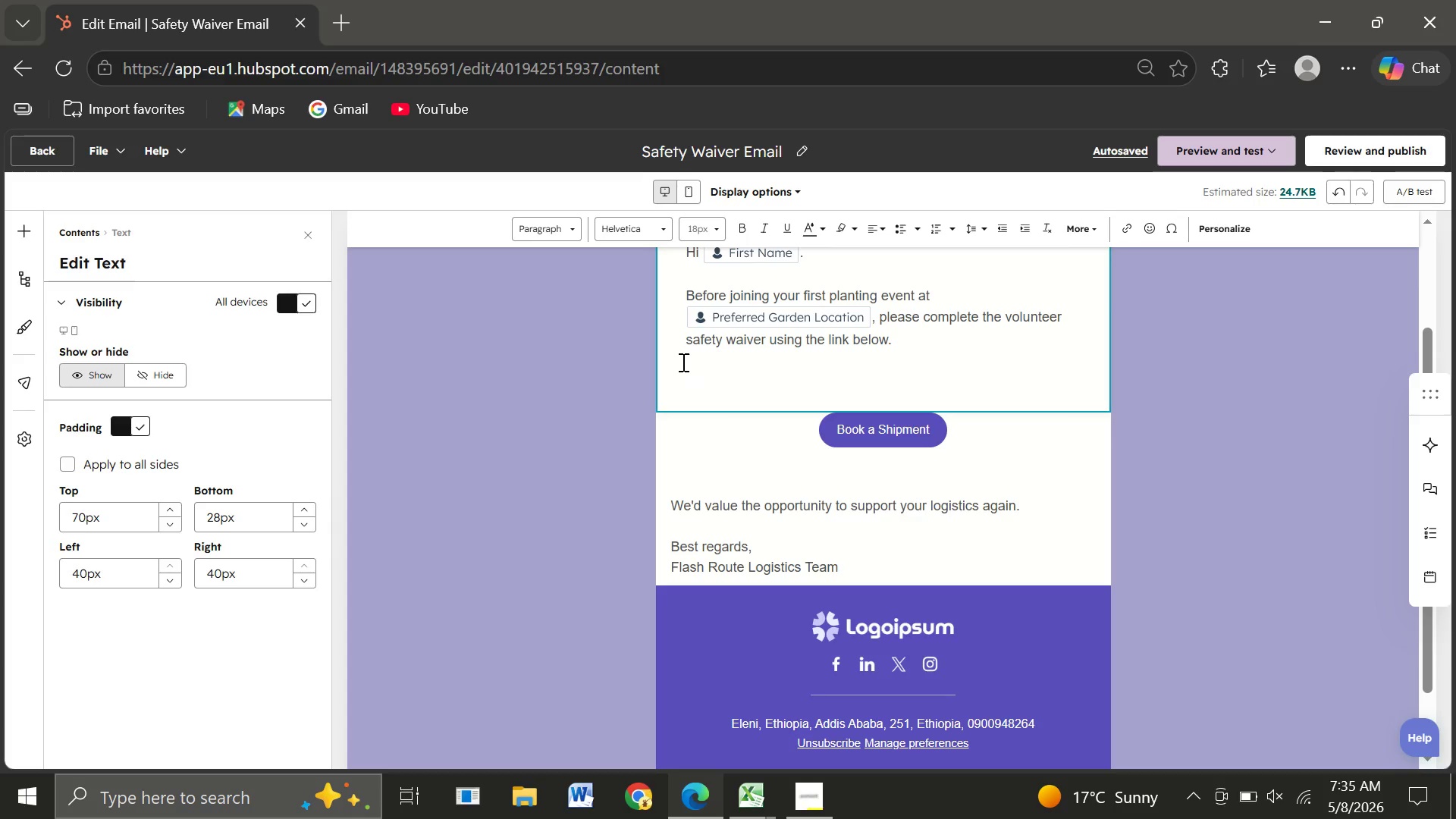 
left_click_drag(start_coordinate=[682, 362], to_coordinate=[778, 388])
 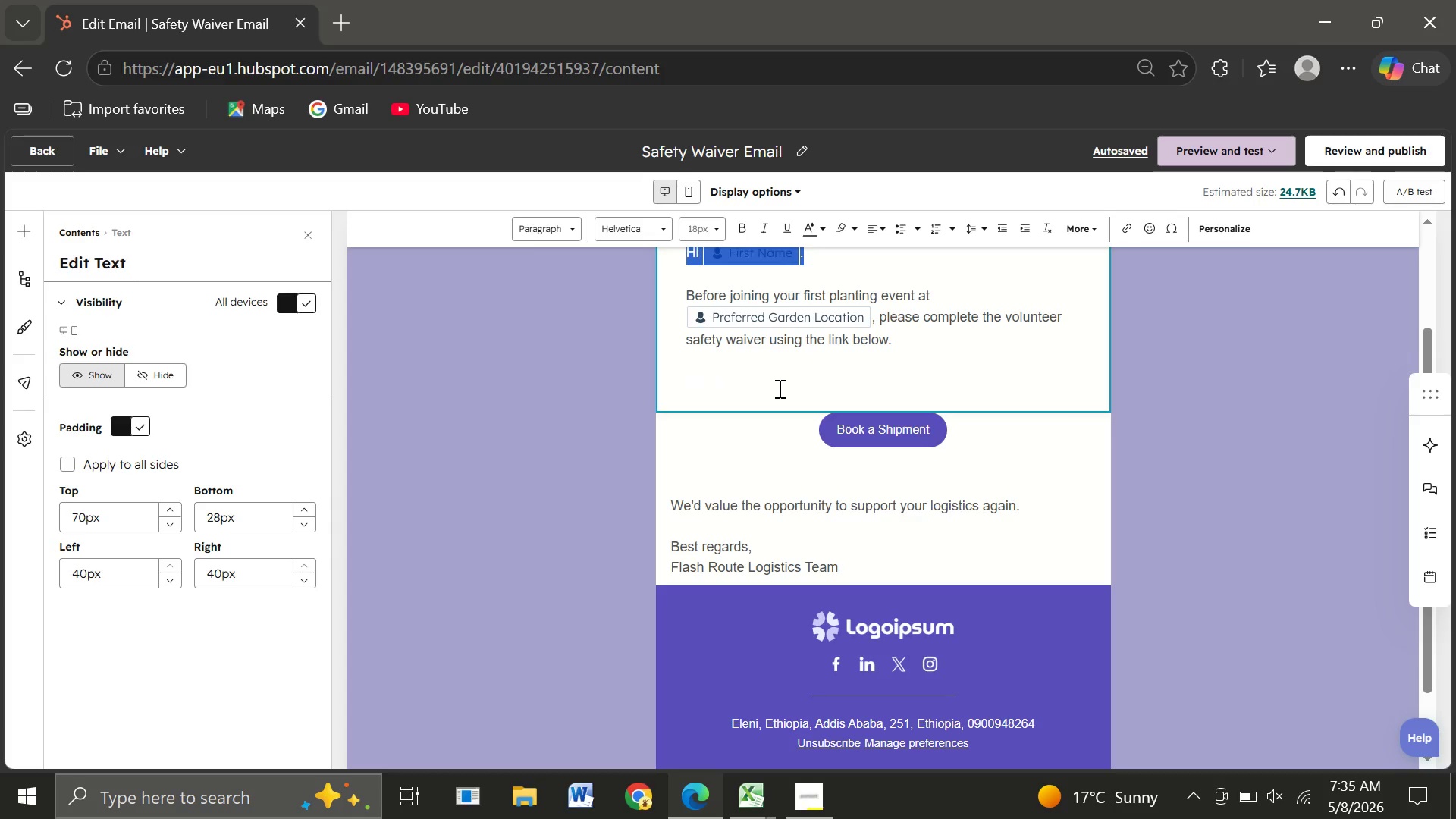 
left_click([778, 388])
 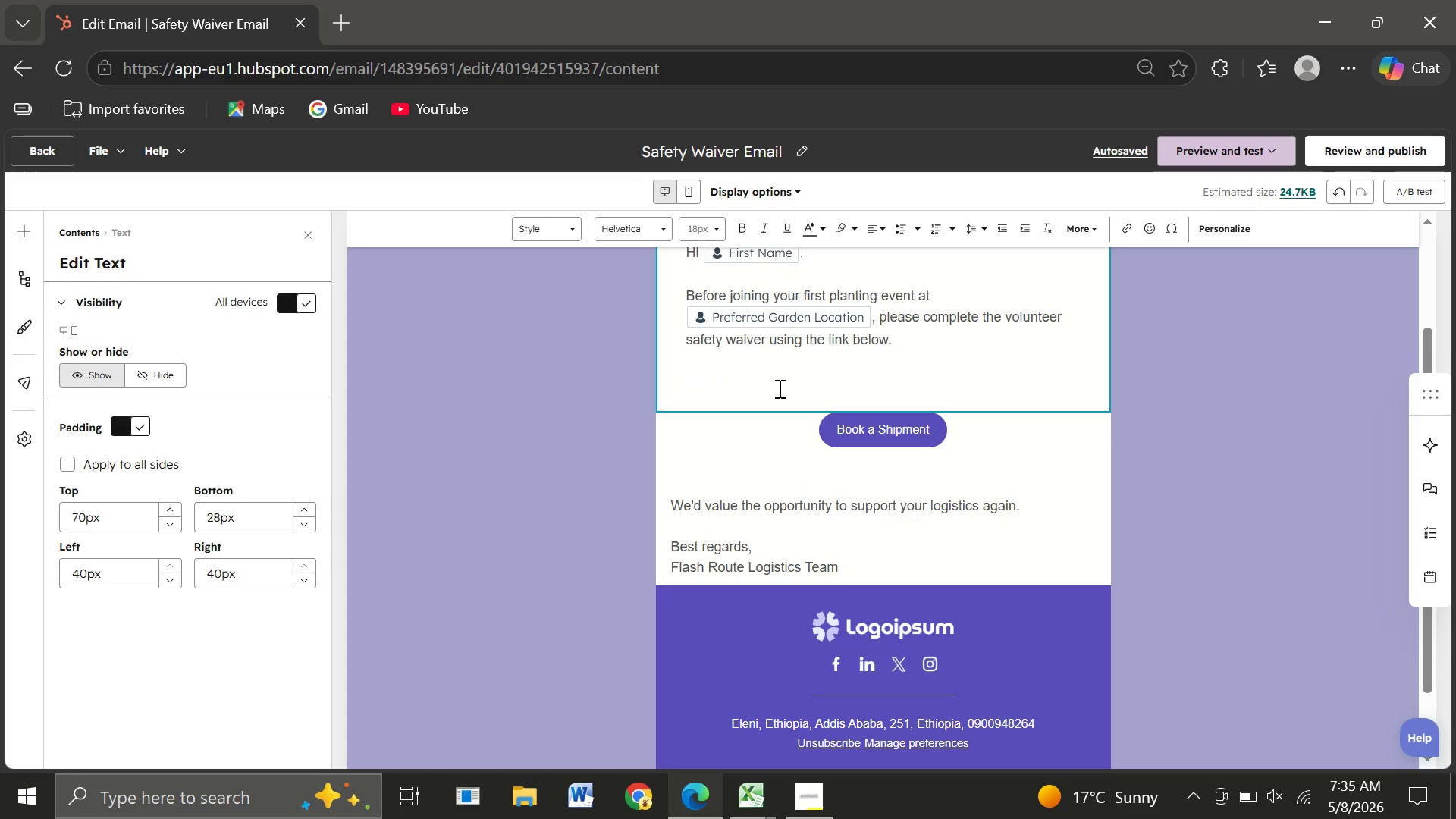 
left_click([778, 388])
 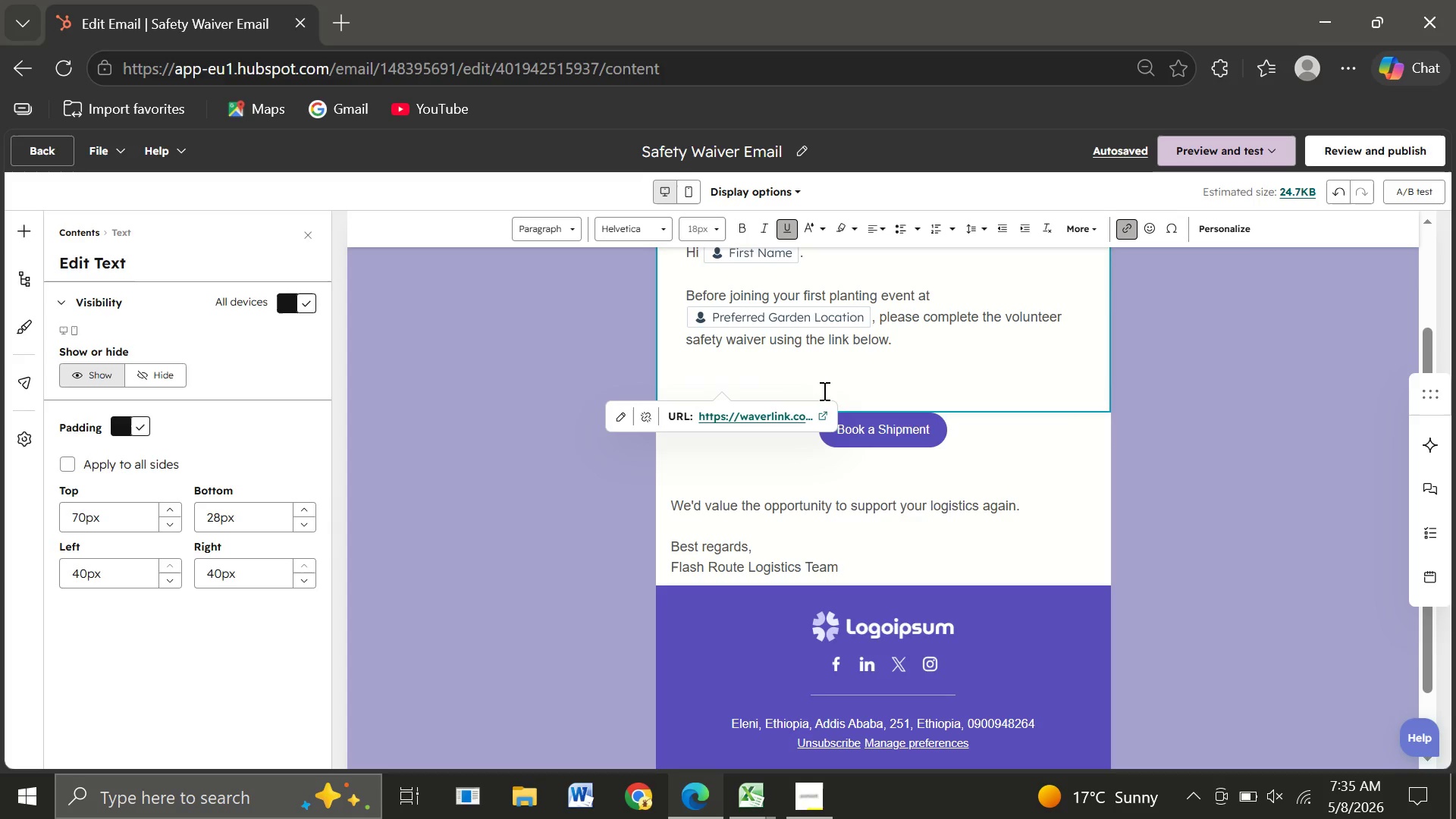 
left_click_drag(start_coordinate=[823, 391], to_coordinate=[657, 393])
 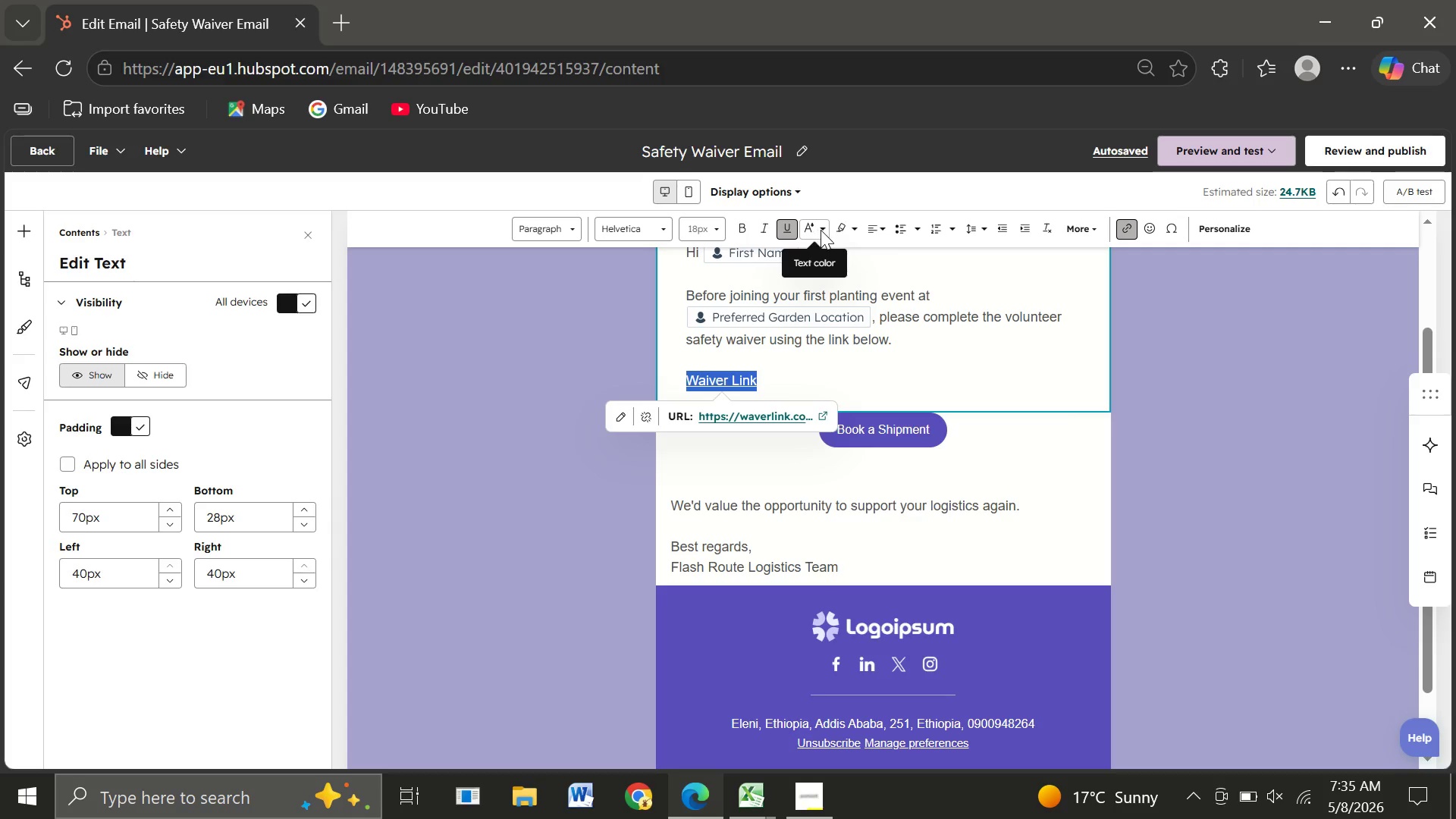 
left_click([821, 230])
 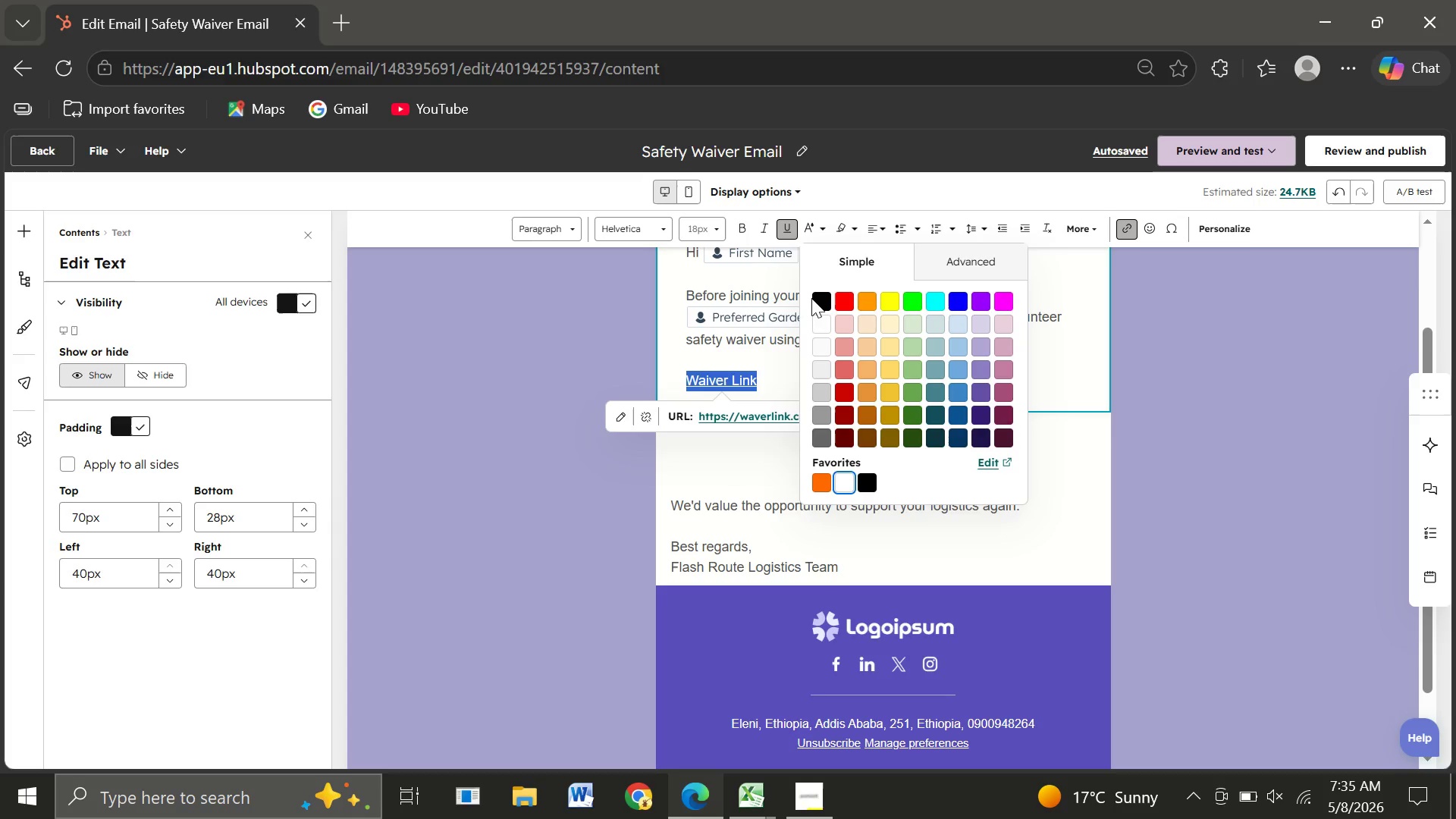 
left_click([817, 300])
 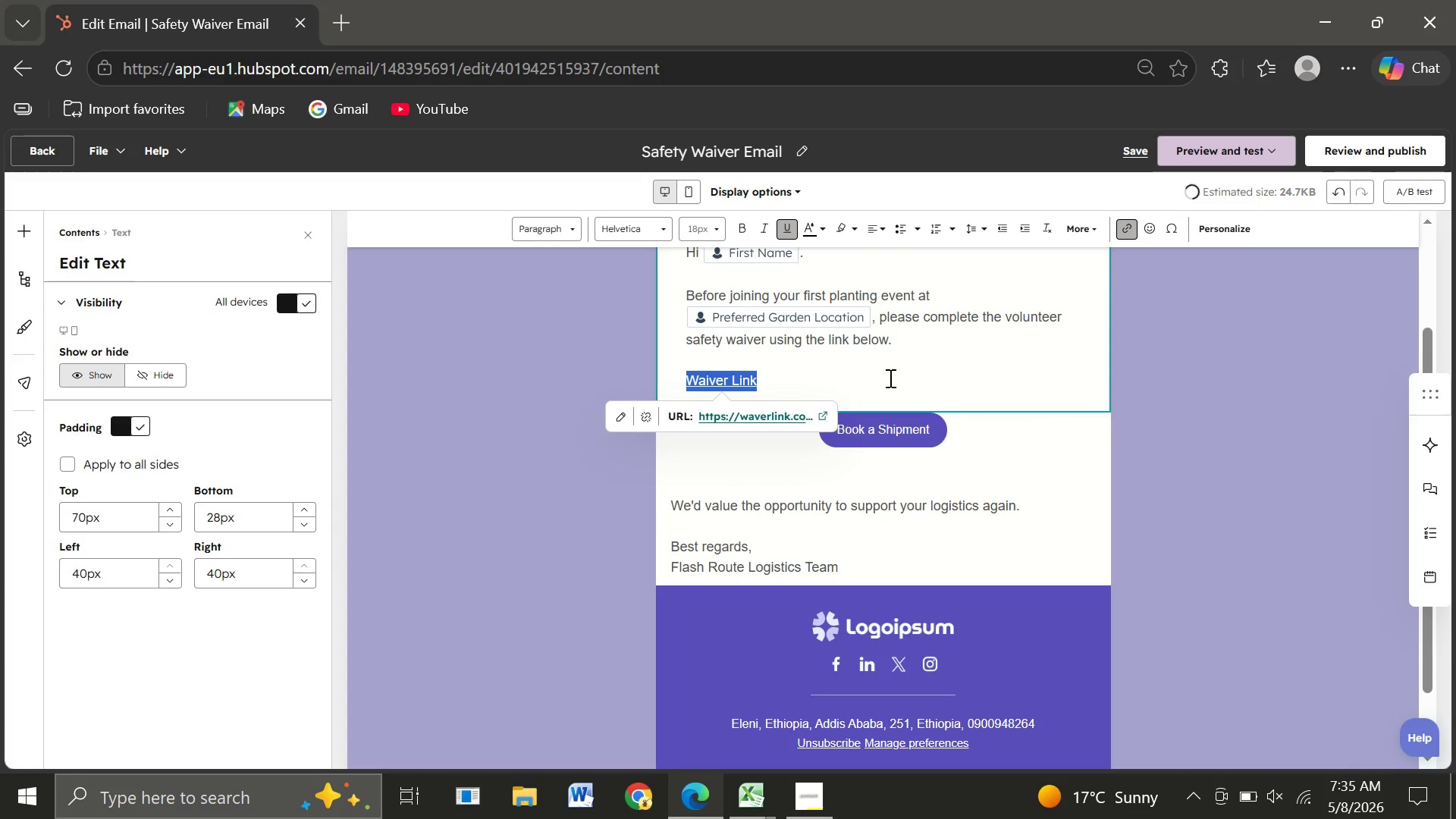 
left_click([889, 378])
 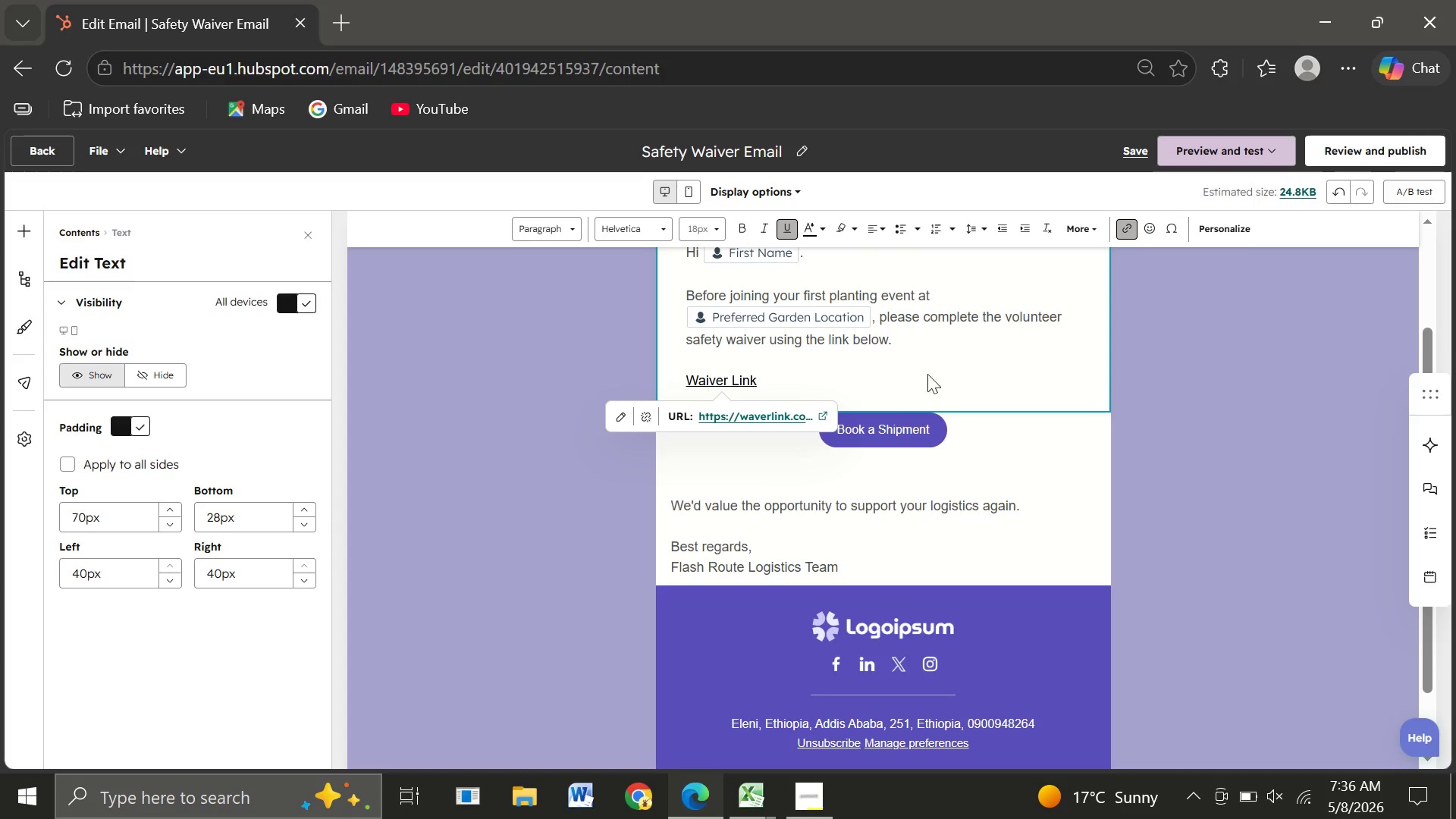 
left_click([982, 362])
 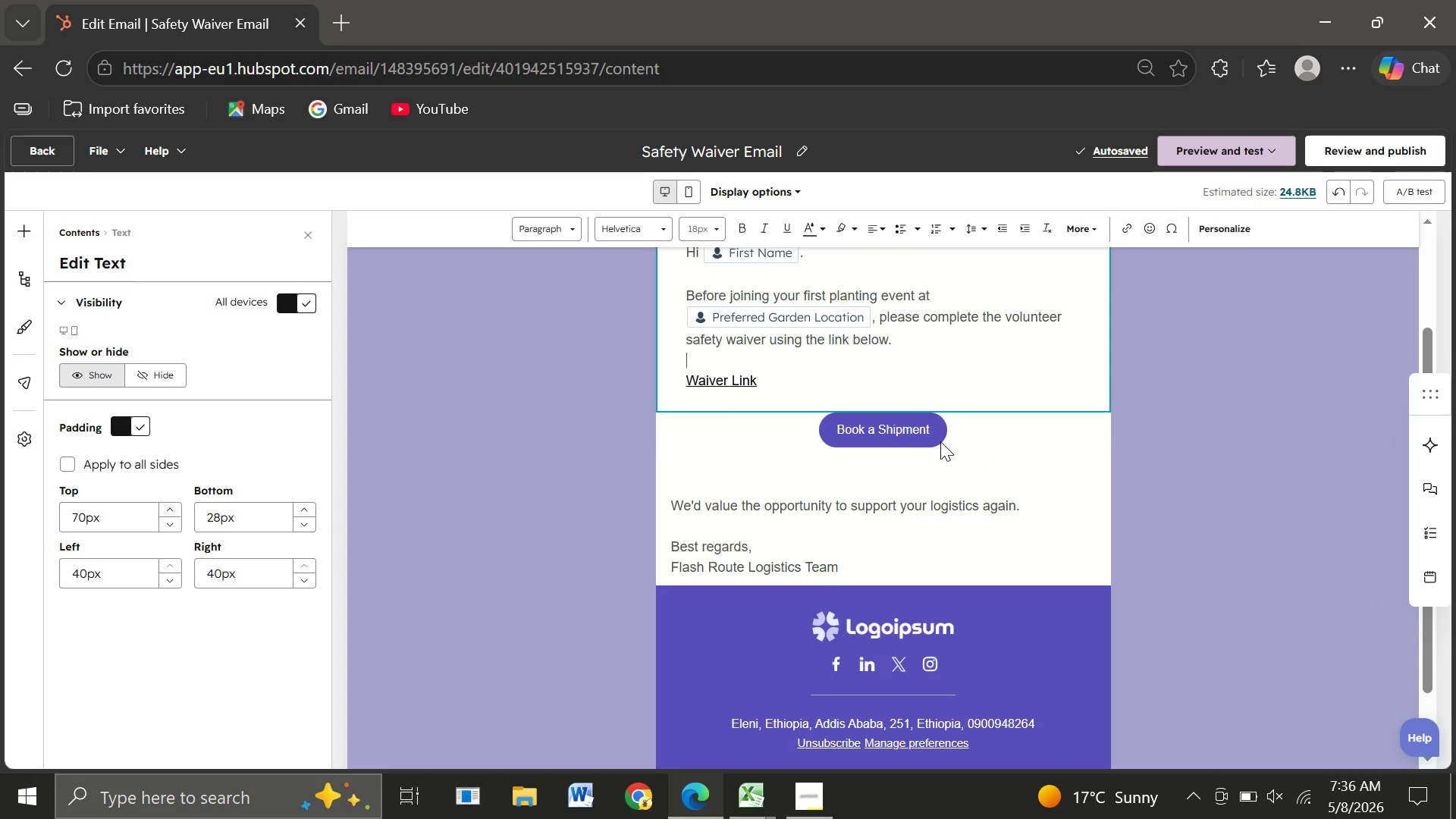 
left_click([940, 441])
 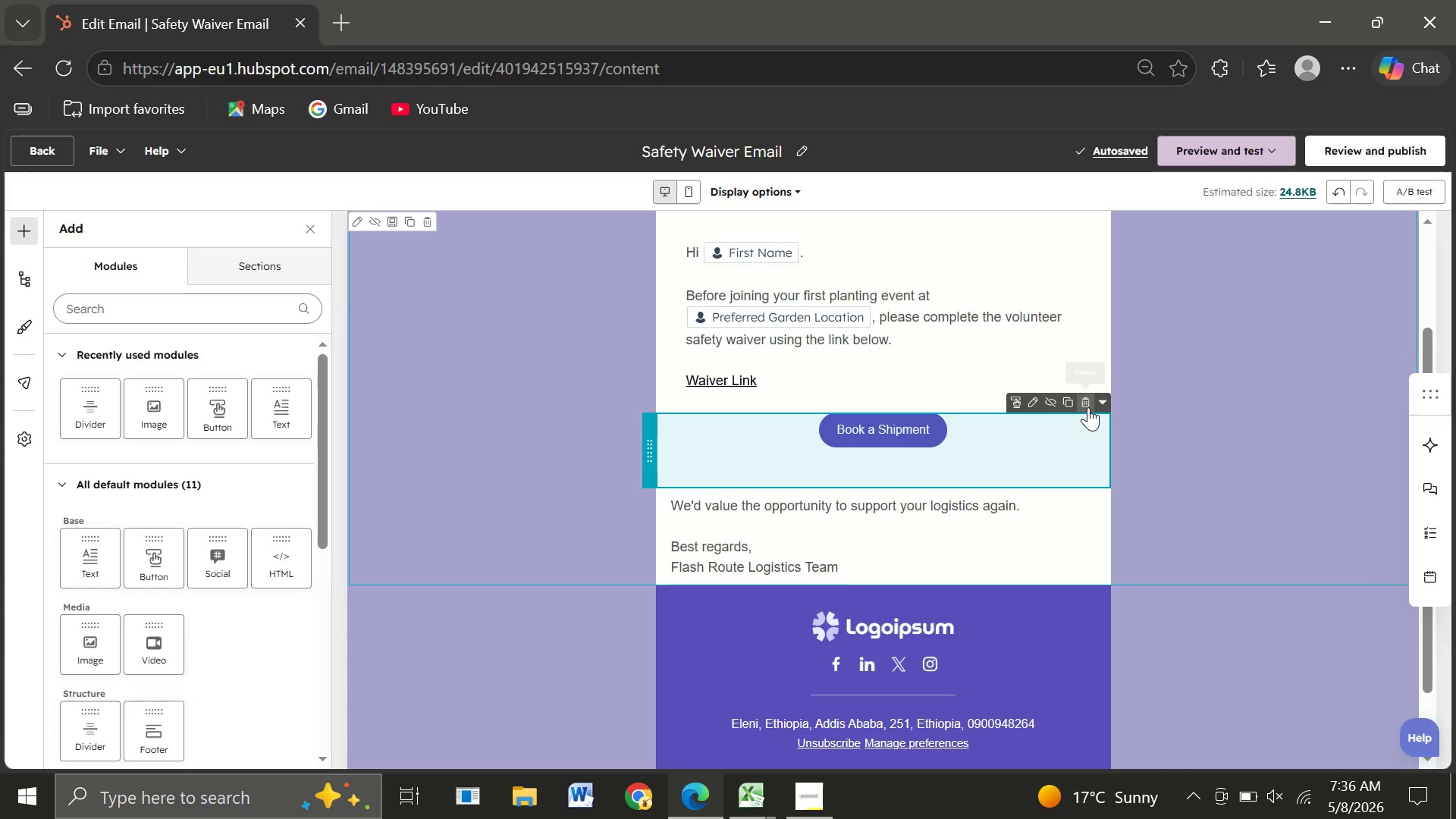 
left_click([1088, 407])
 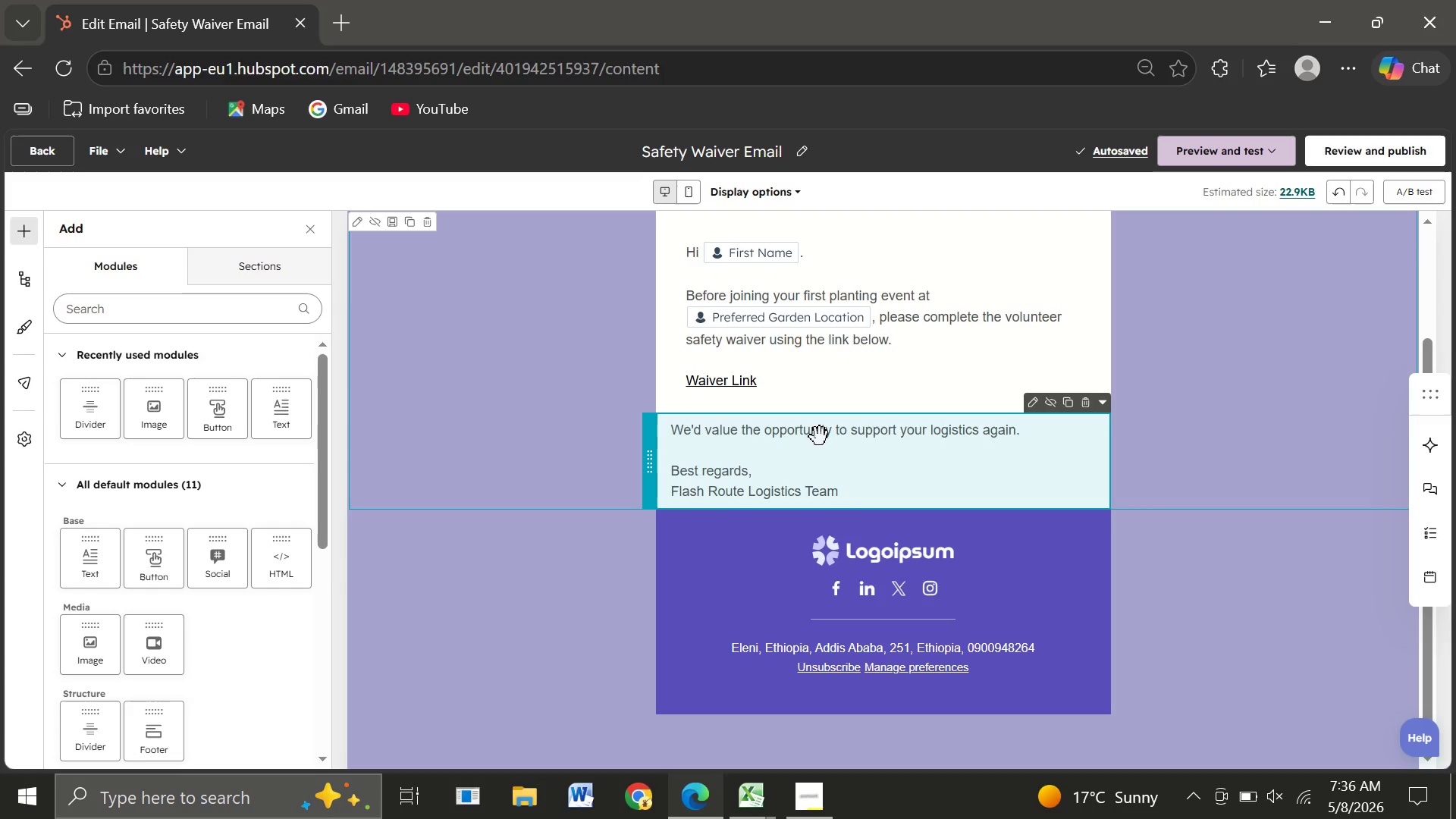 
wait(9.14)
 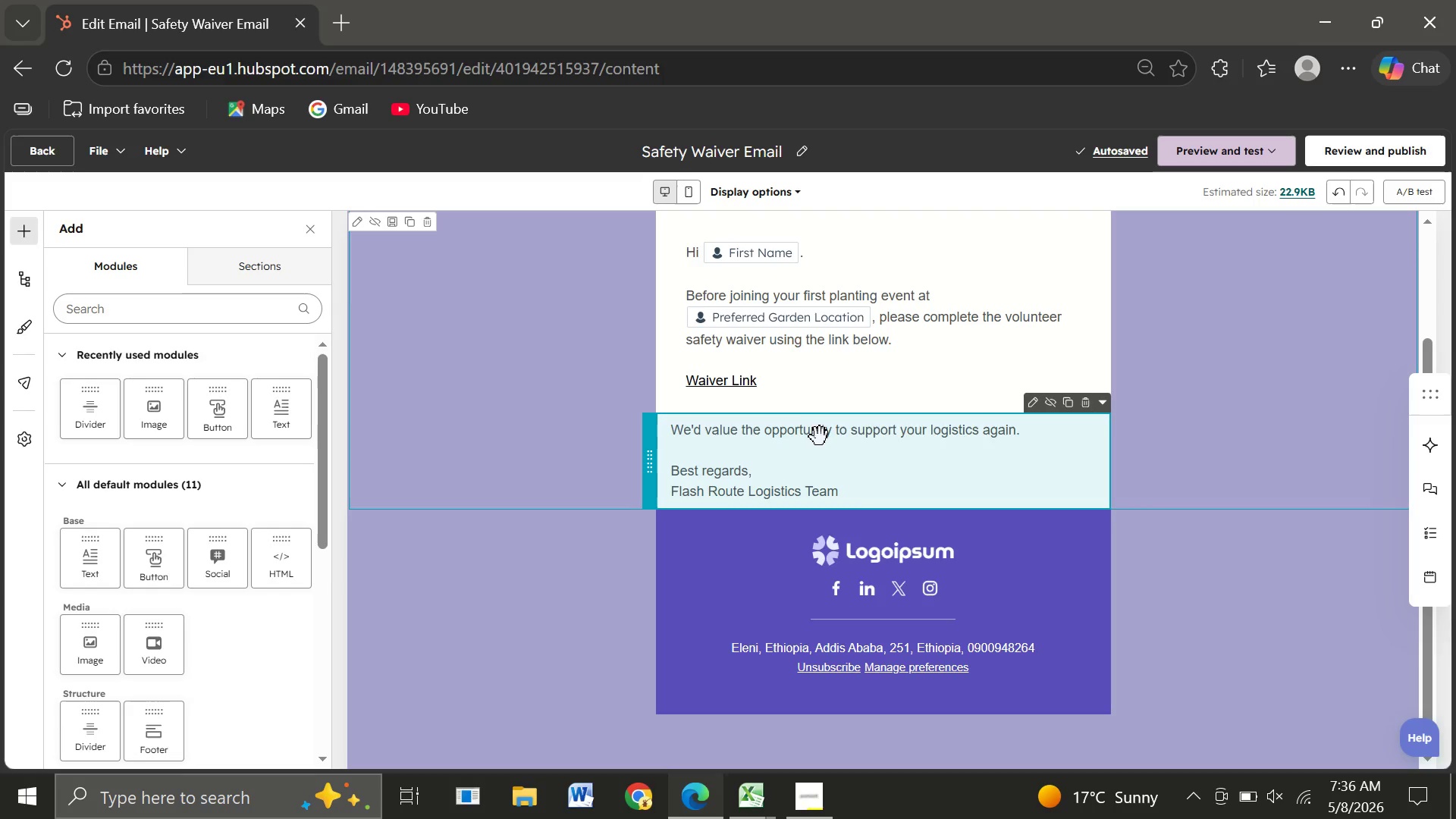 
double_click([1036, 443])
 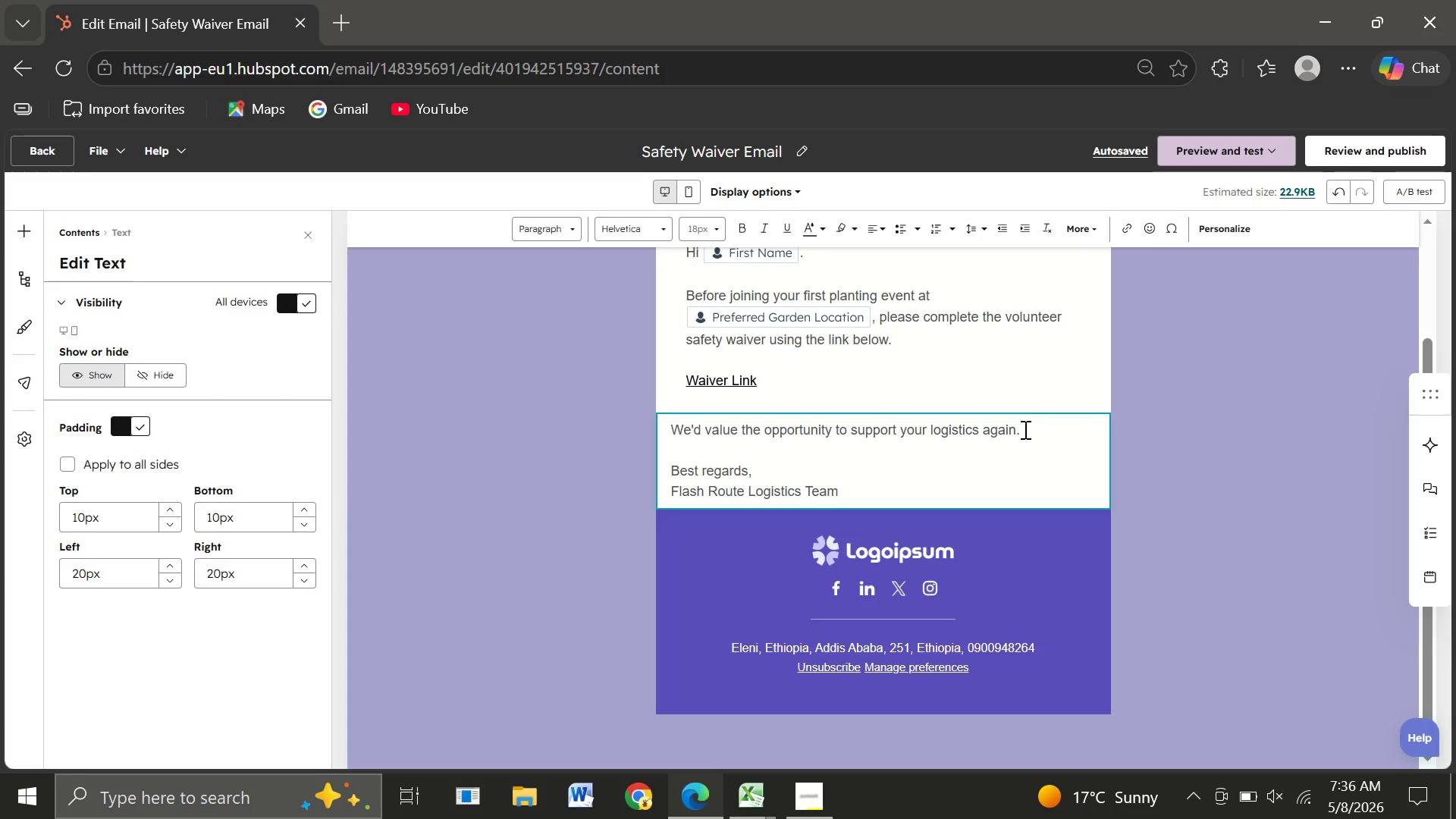 
left_click_drag(start_coordinate=[1024, 429], to_coordinate=[642, 429])
 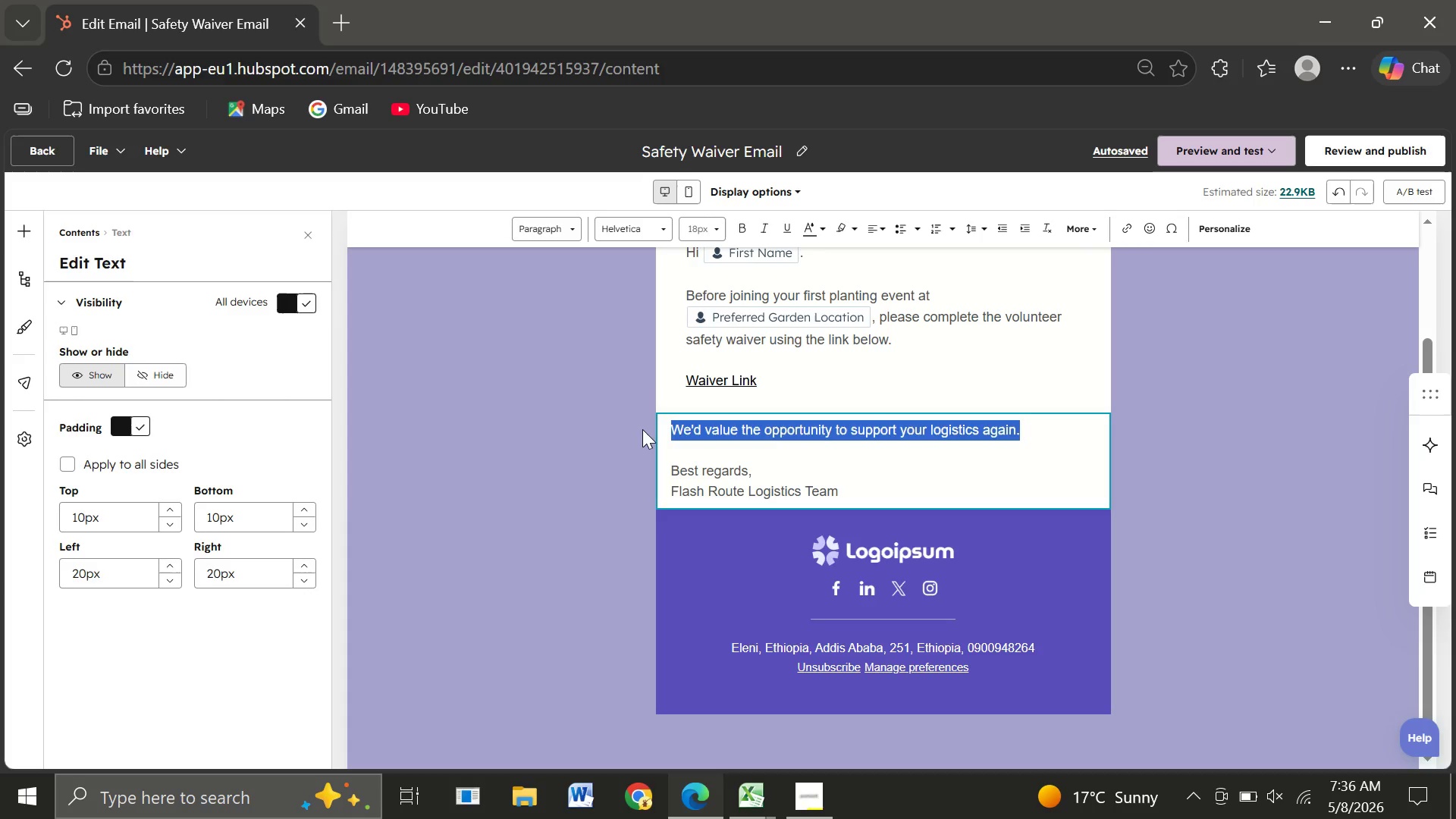 
type(Thhankyoufor helping us maintain safe and successful community events.)
 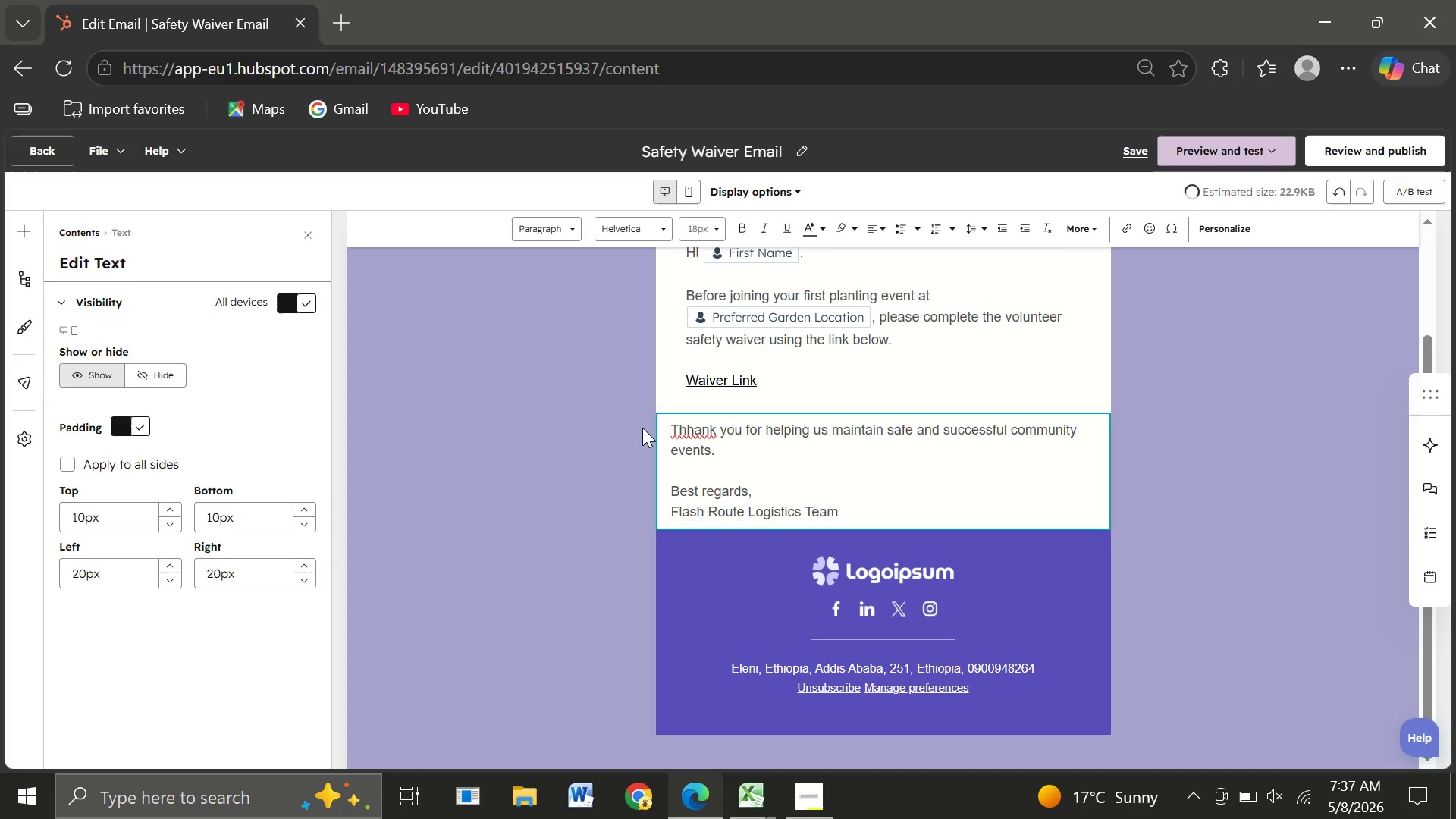 
left_click([695, 434])
 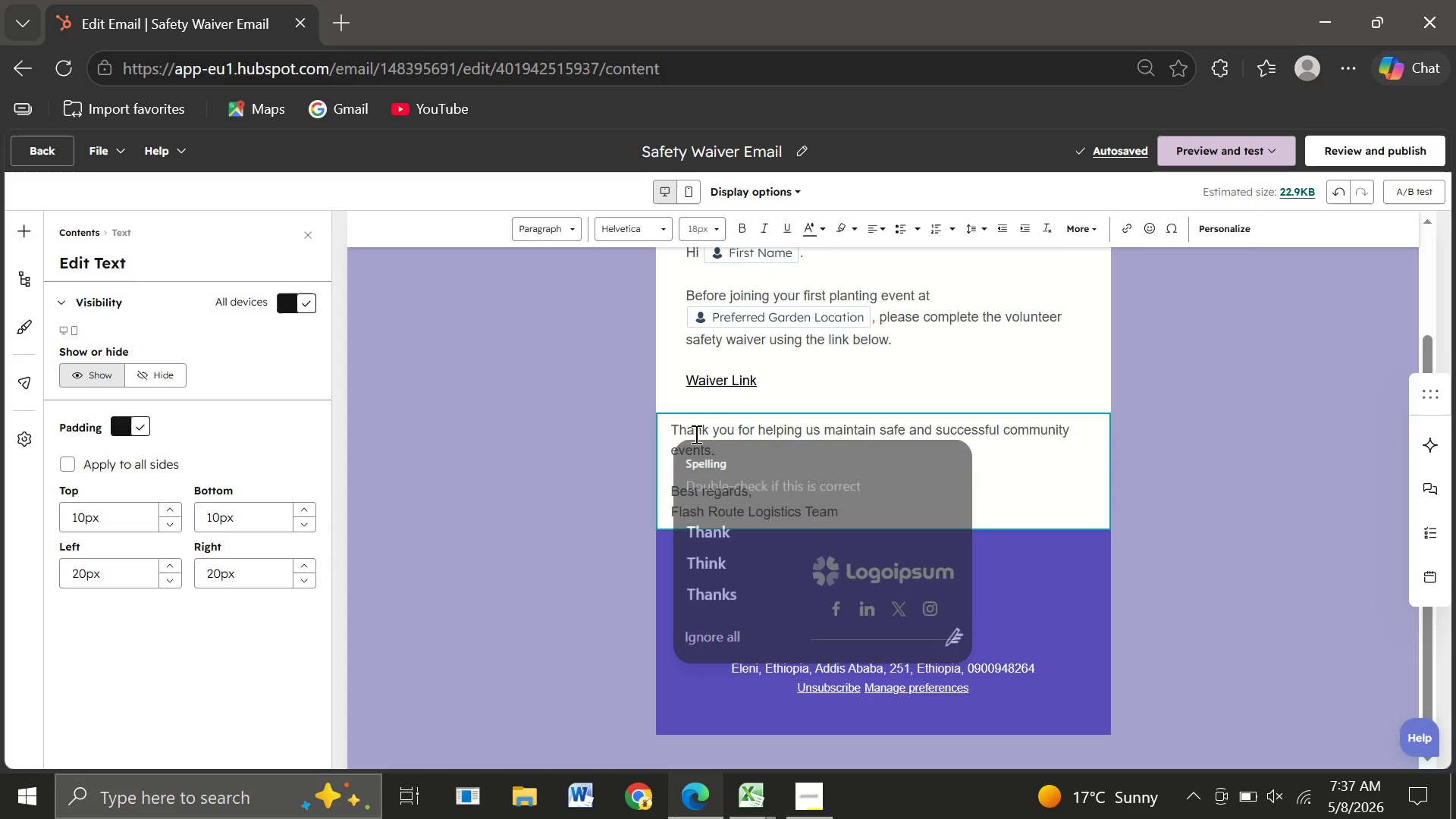 
key(Backspace)
 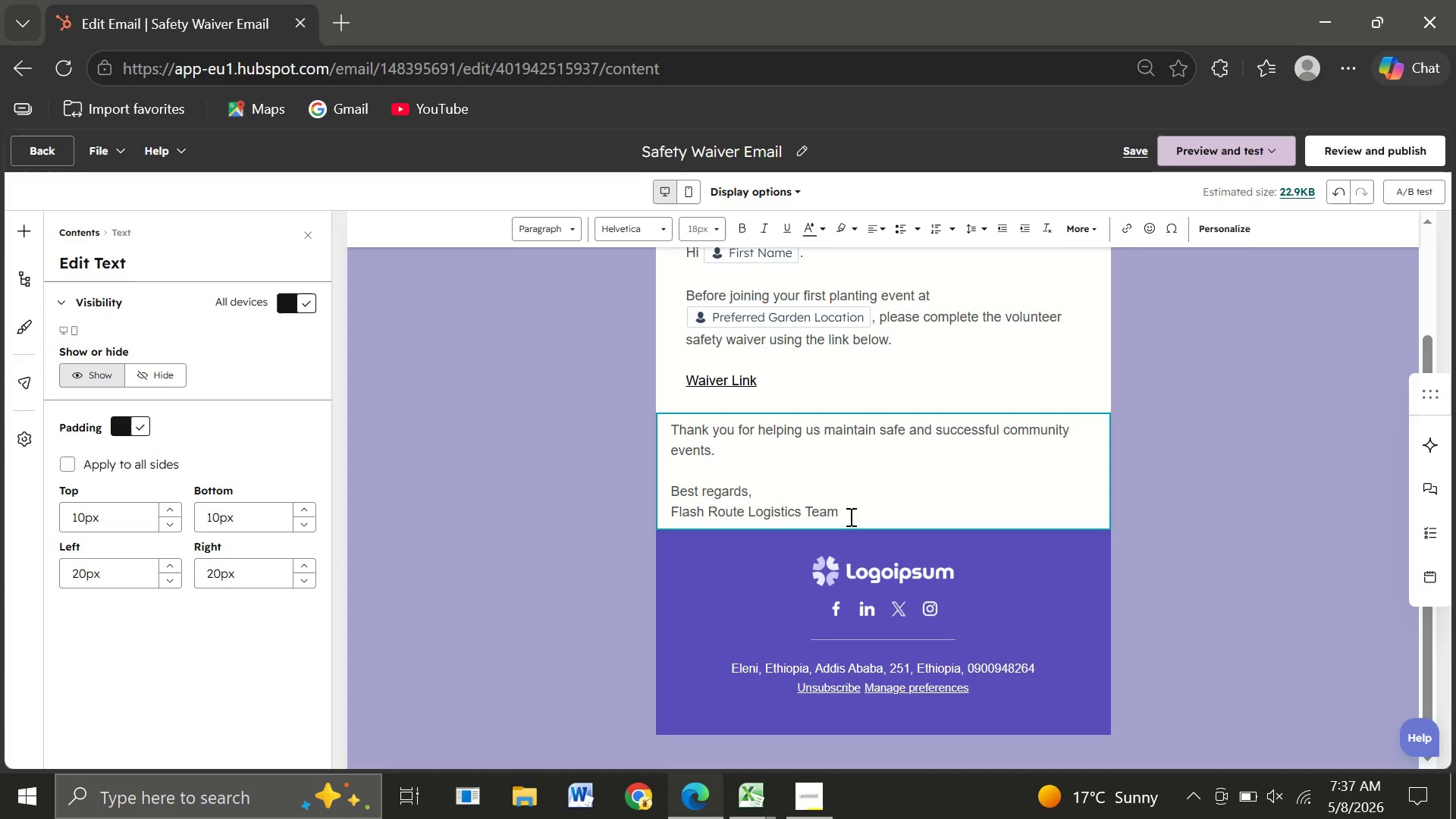 
left_click_drag(start_coordinate=[849, 516], to_coordinate=[658, 520])
 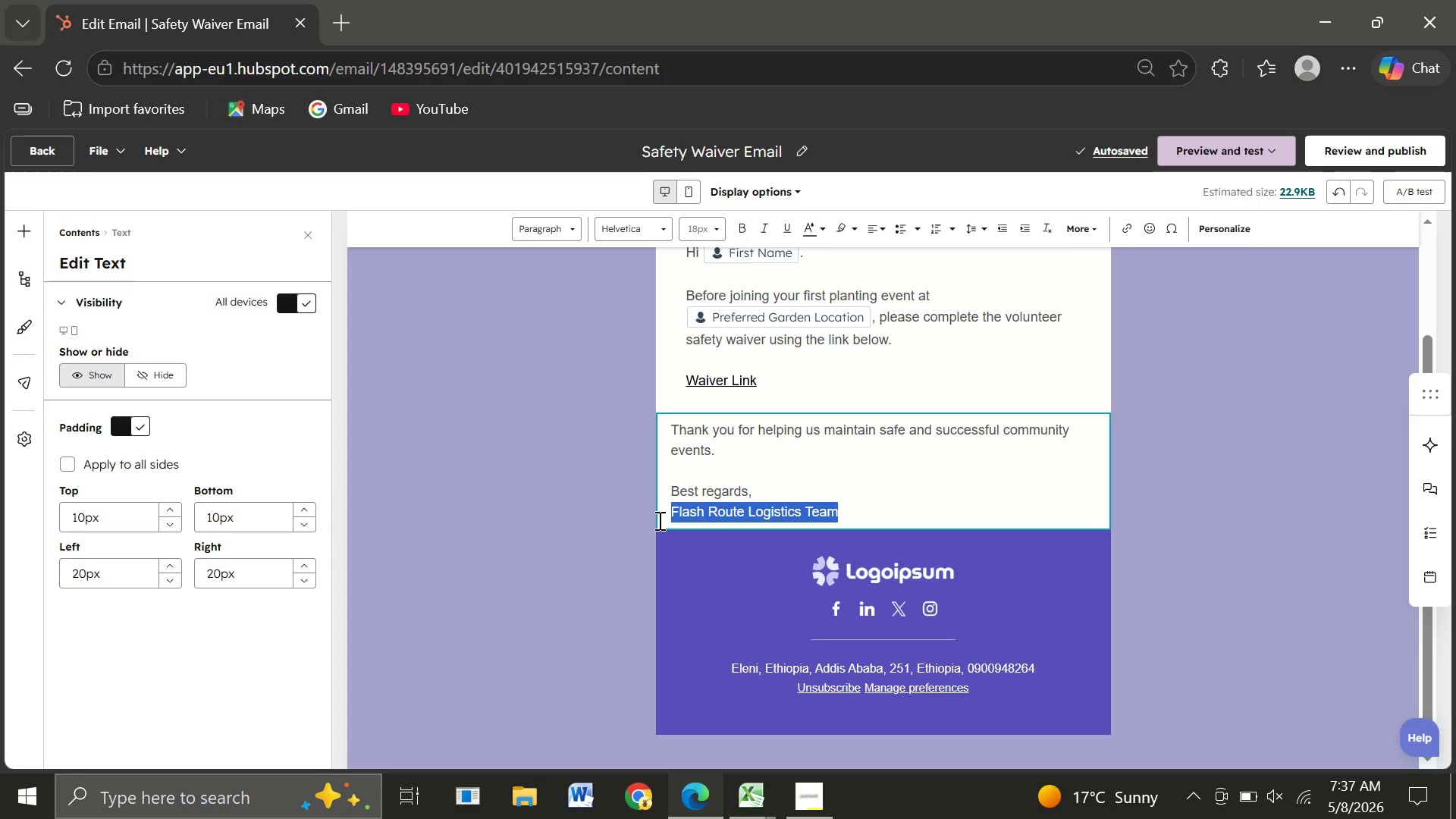 
type(Green Capo)
key(Backspace)
key(Backspace)
type(npoy Team )
 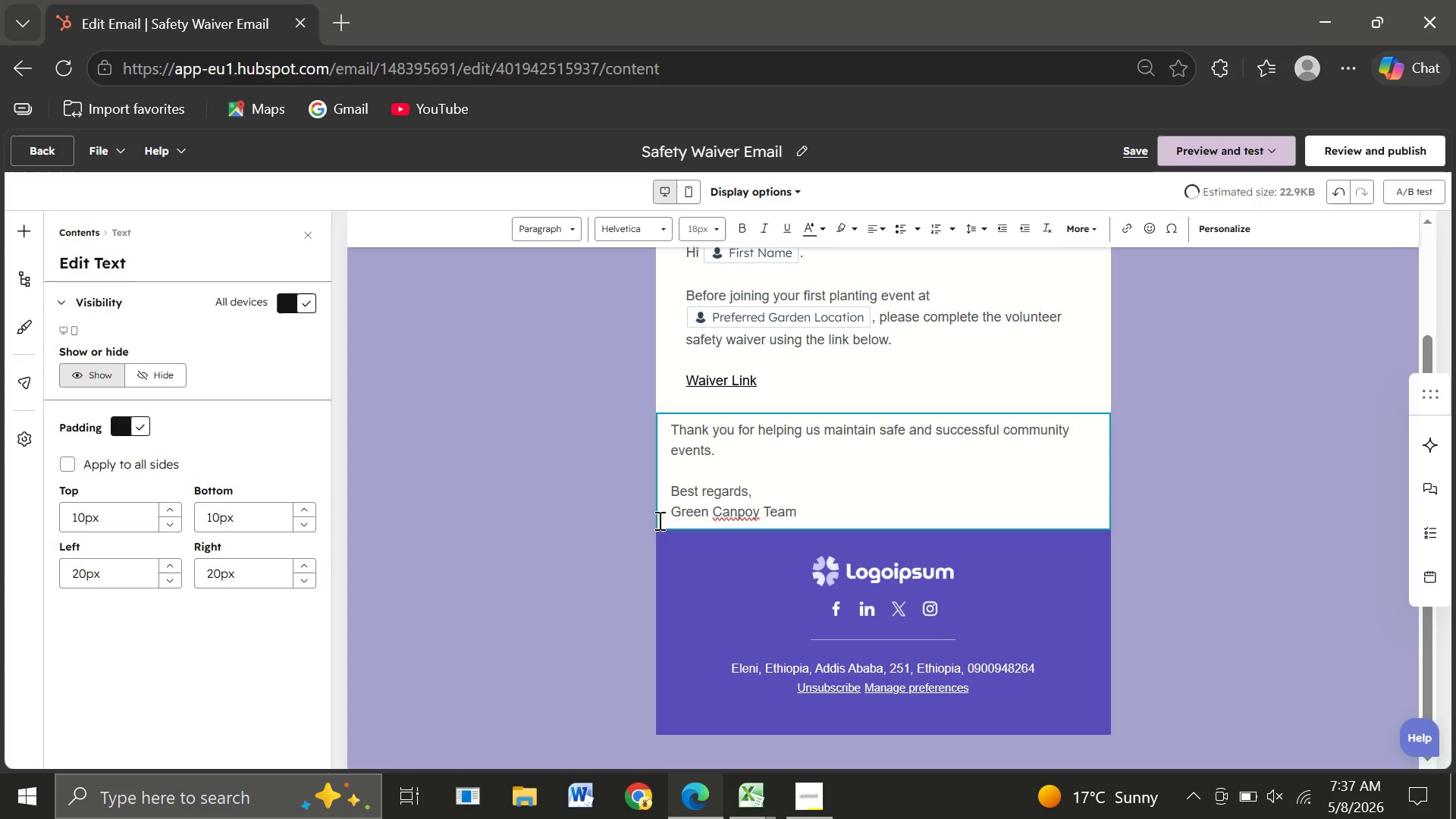 
wait(7.69)
 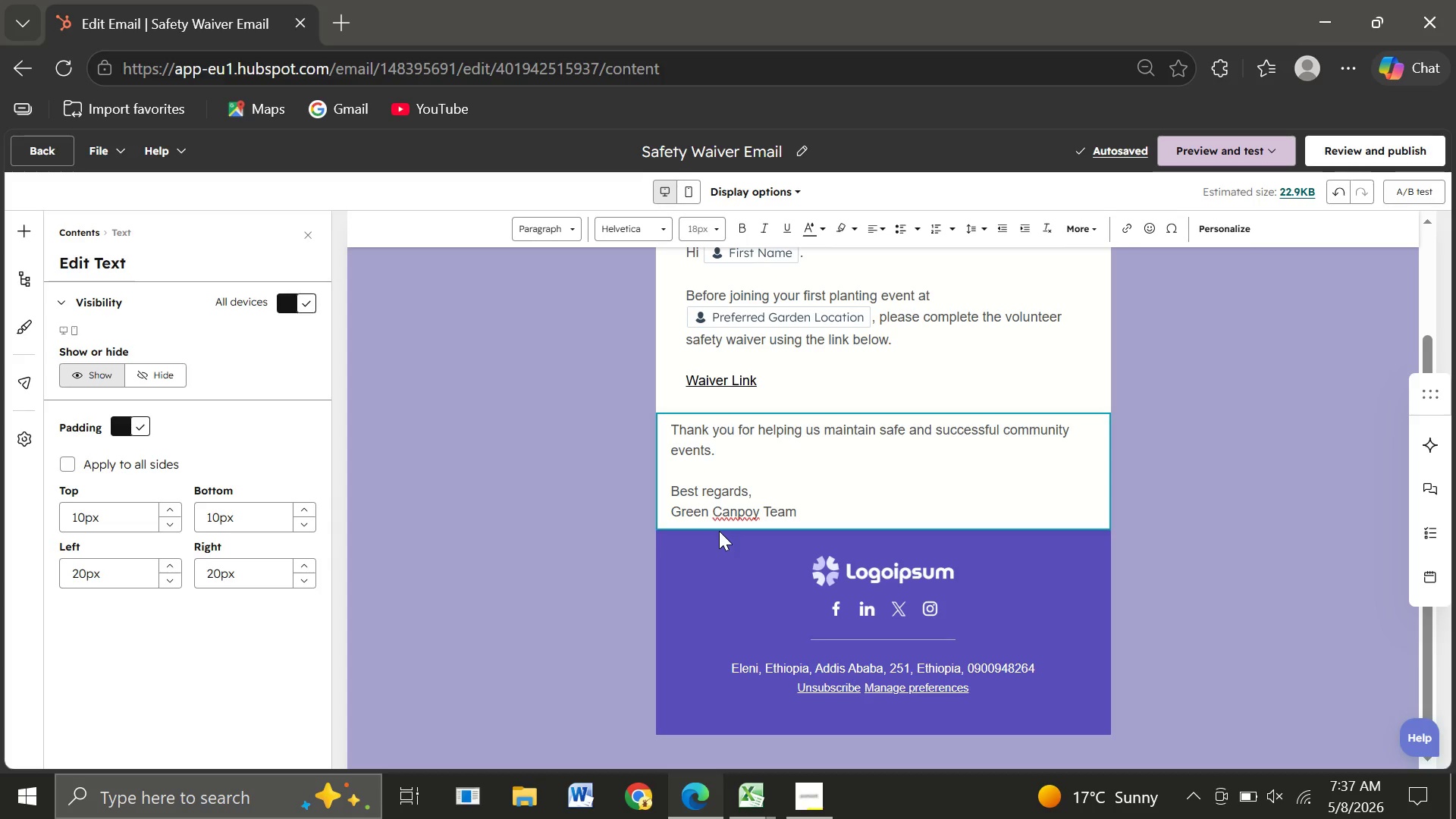 
left_click([749, 519])
 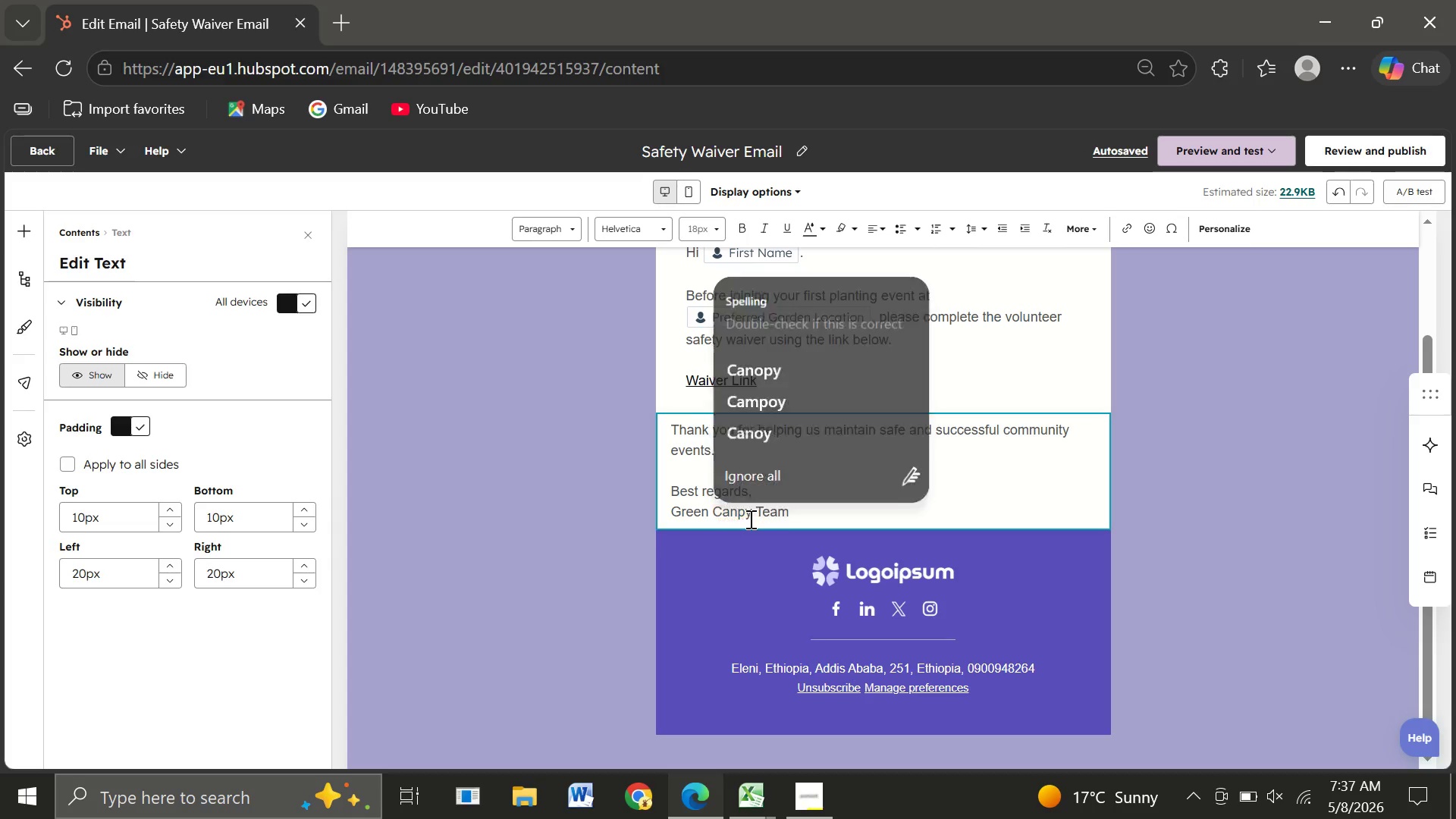 
key(Backspace)
 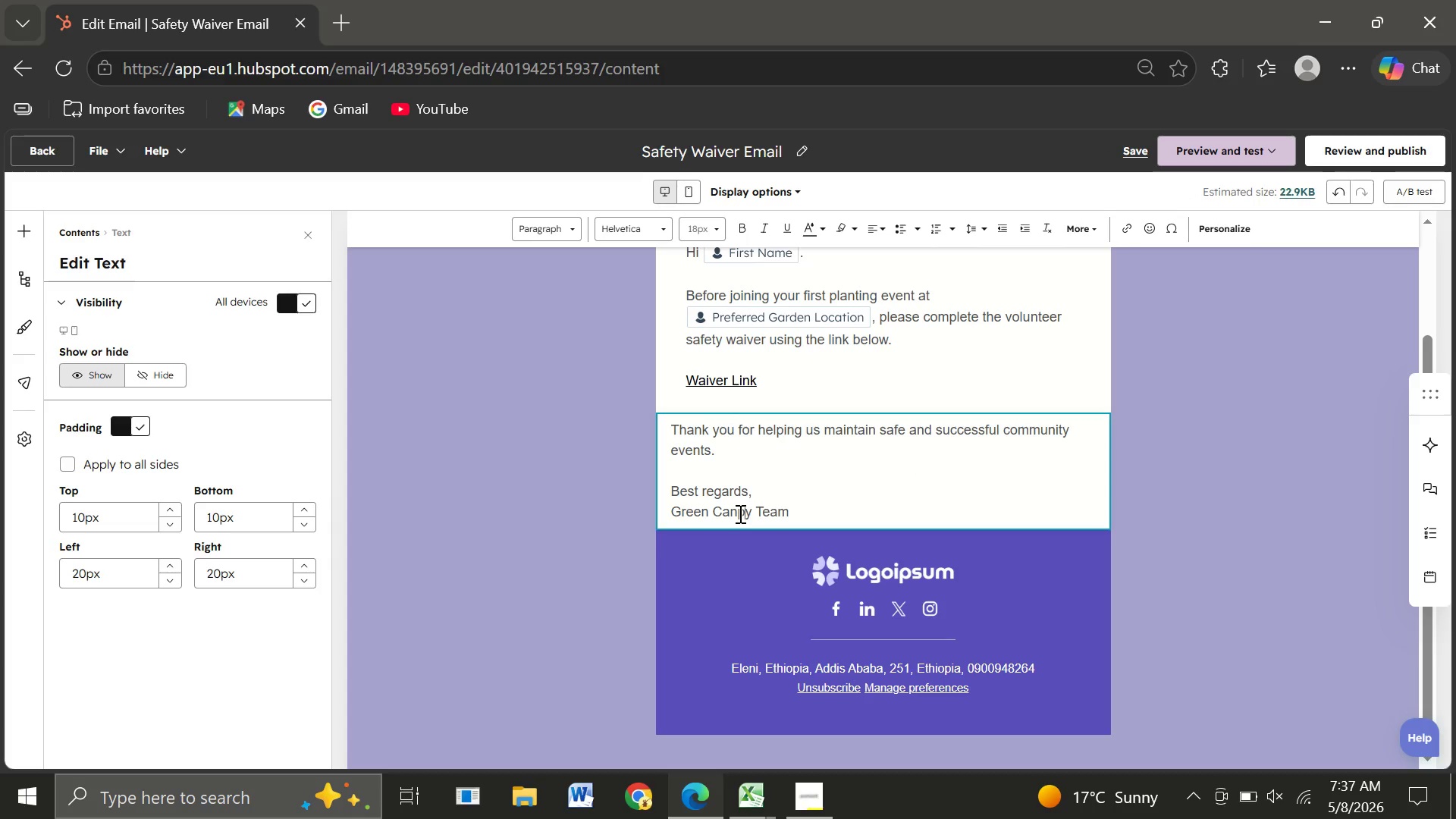 
left_click([739, 513])
 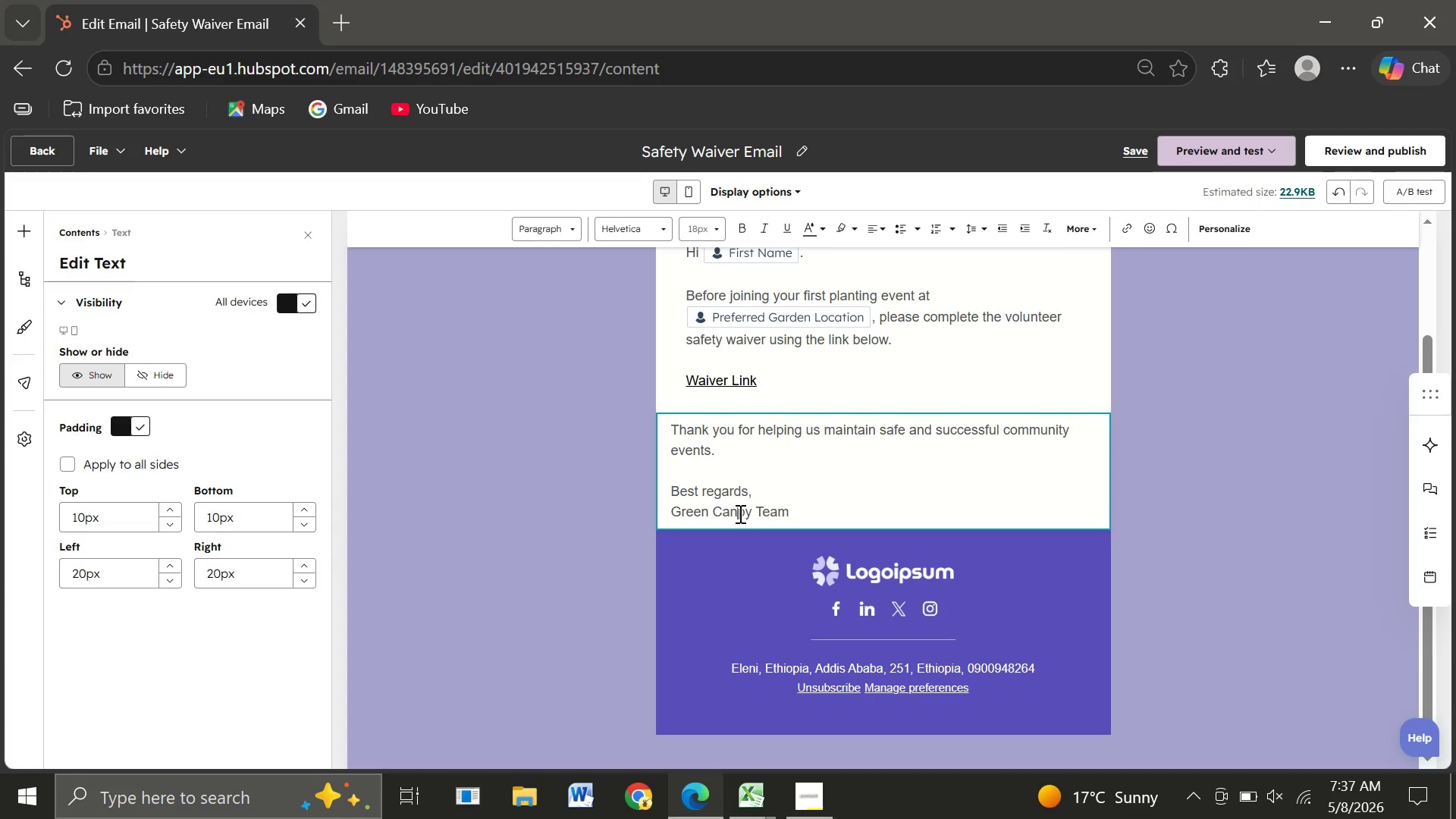 
key(O)
 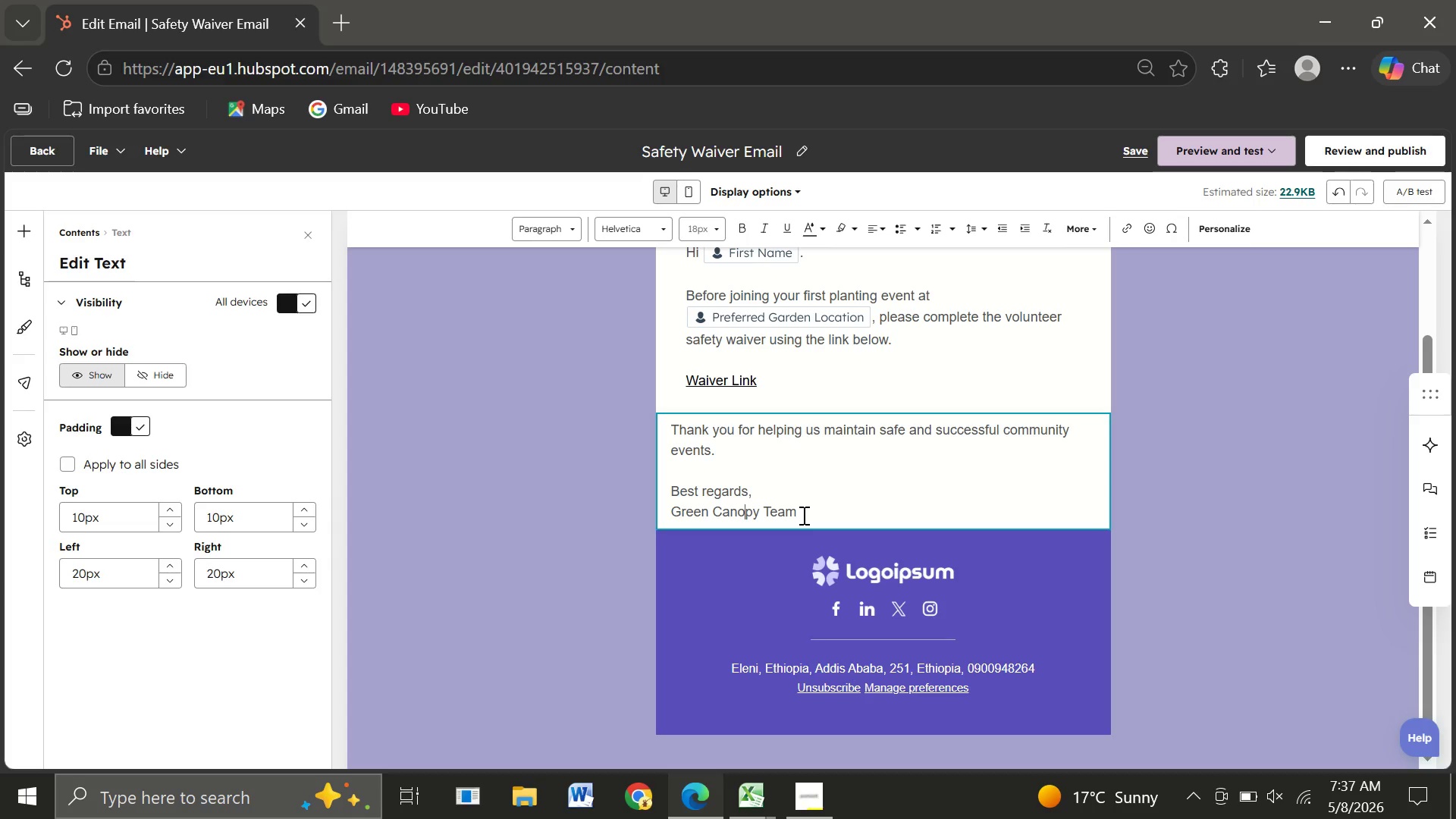 
left_click([802, 515])
 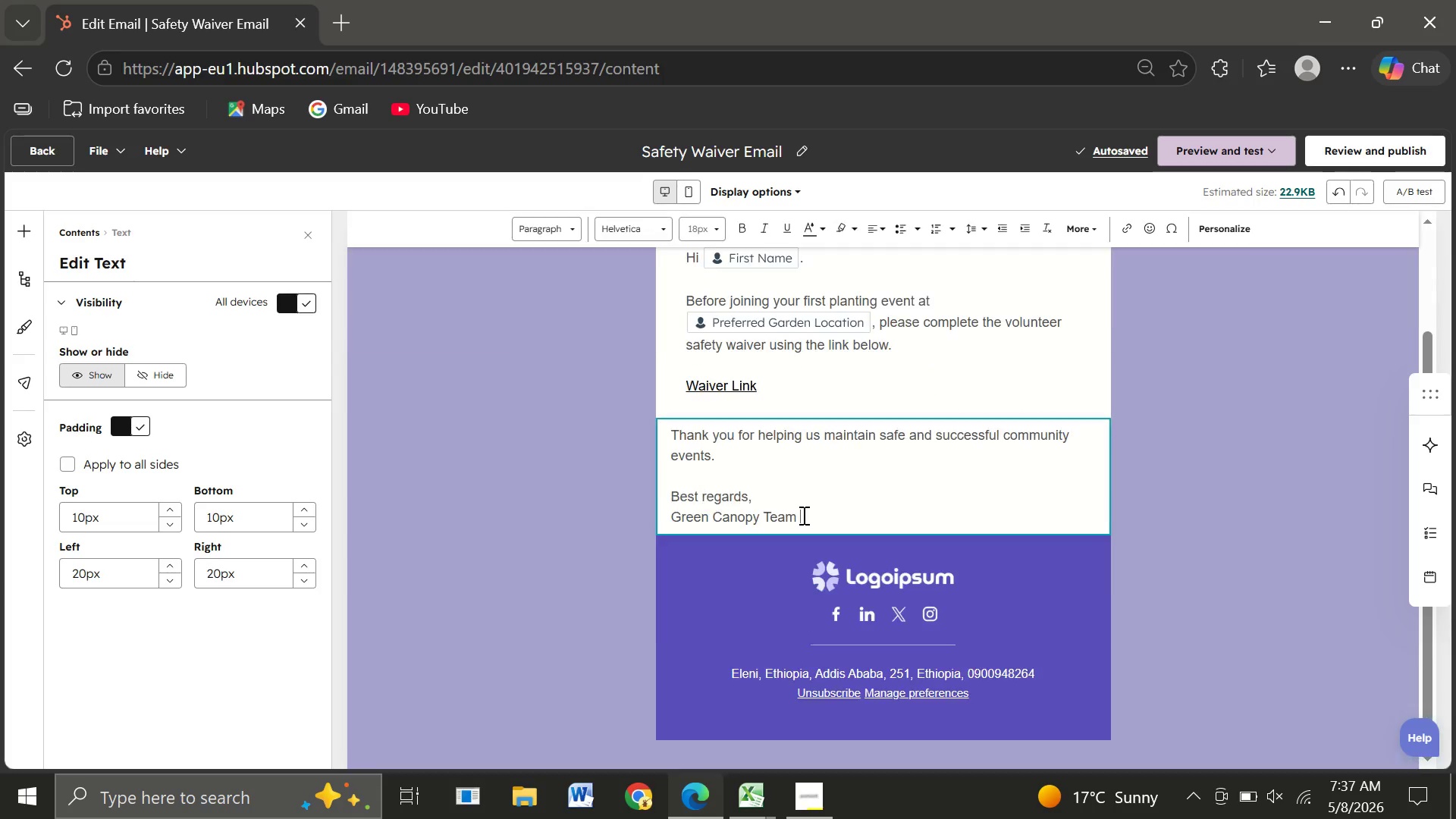 
wait(6.91)
 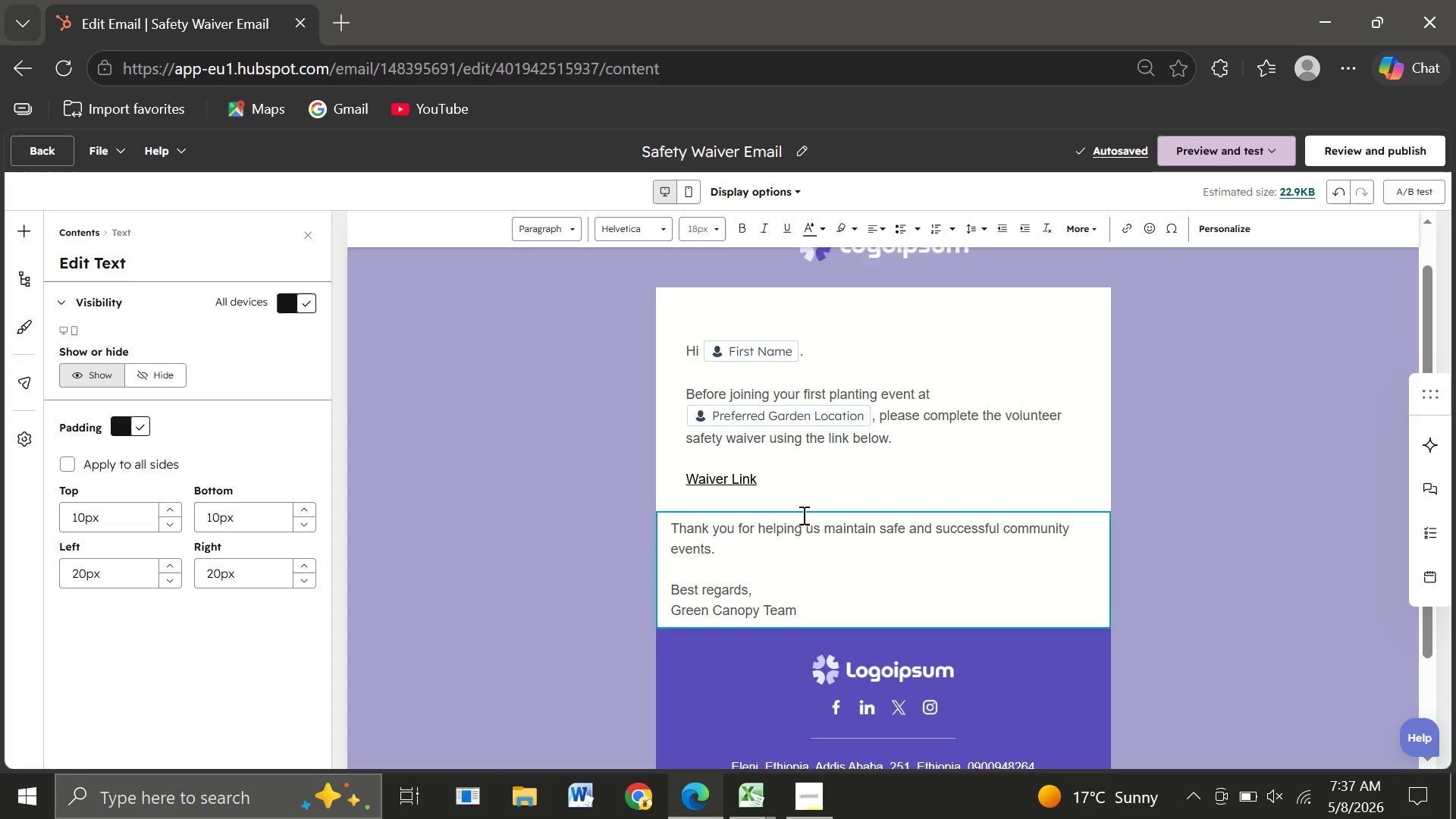 
left_click([667, 435])
 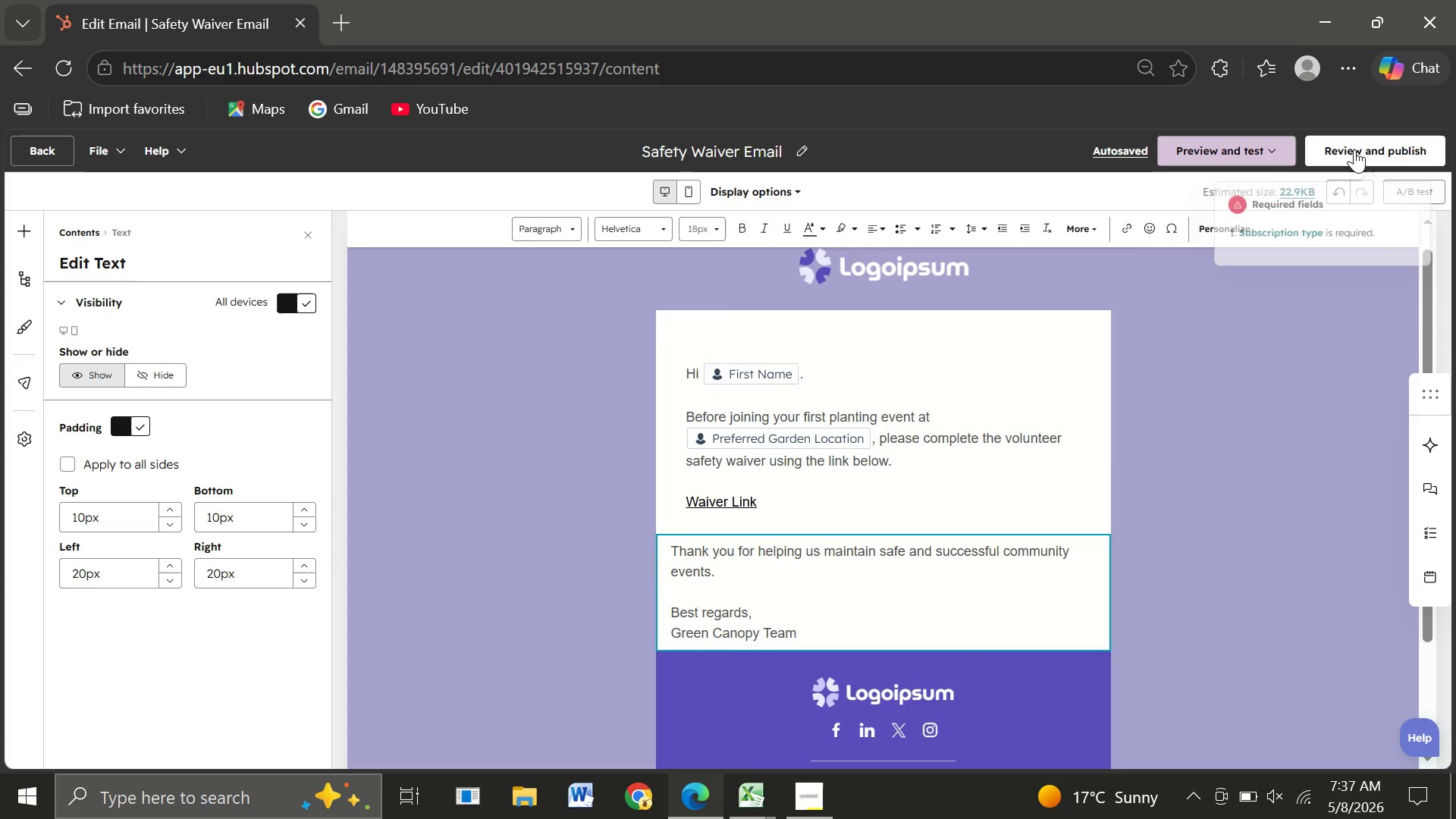 
wait(6.61)
 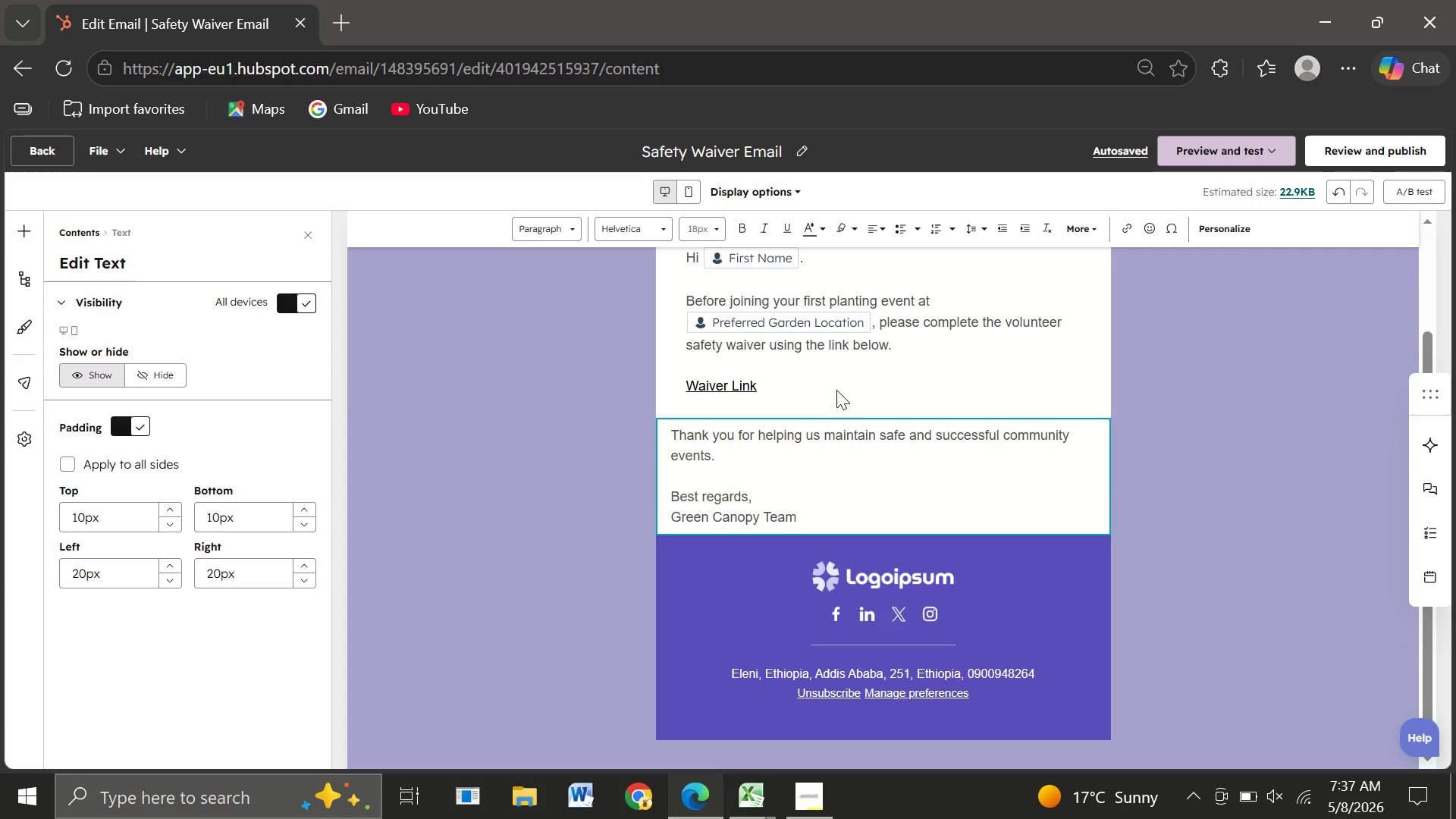 
left_click([1292, 235])
 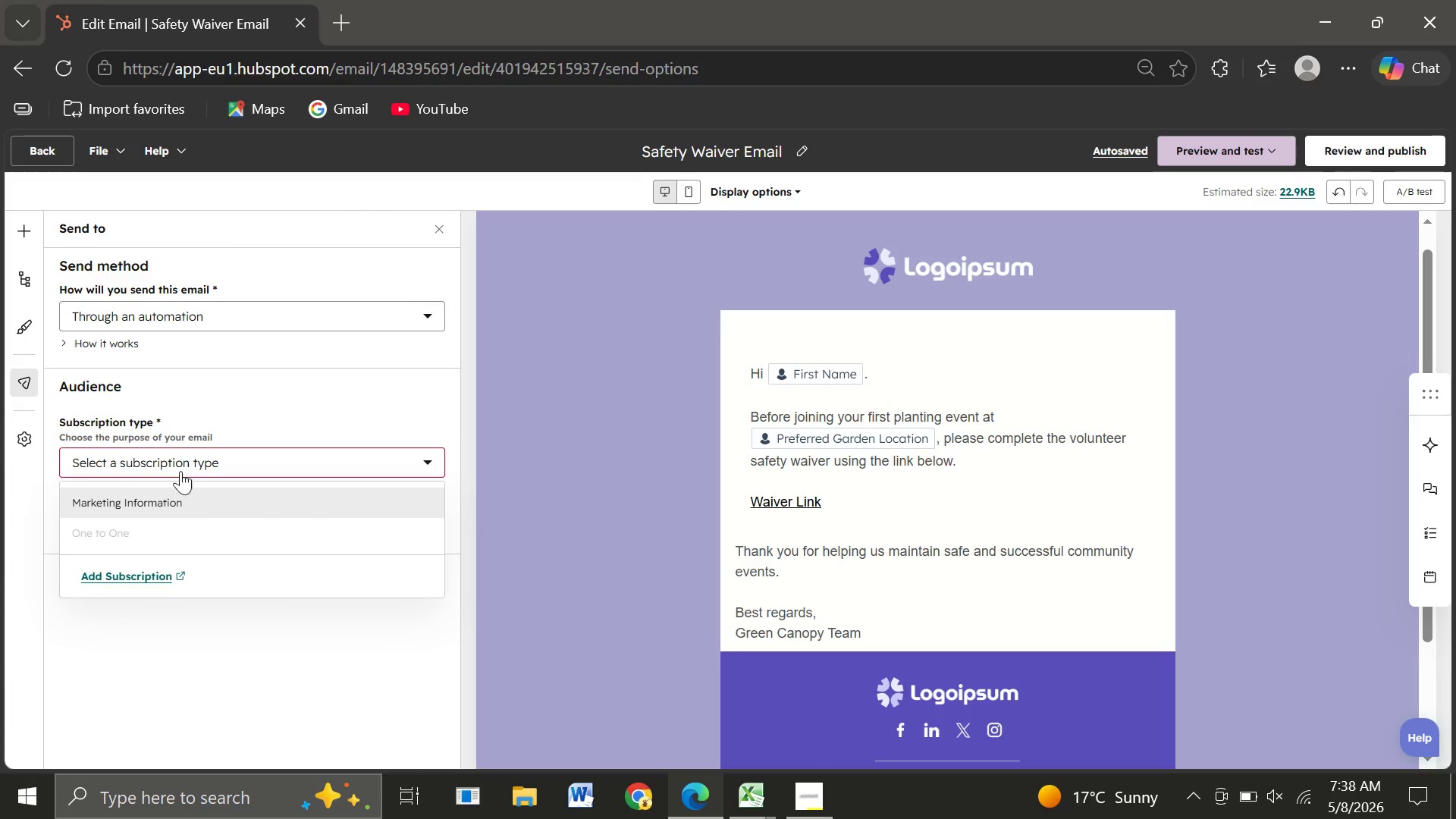 
left_click([152, 504])
 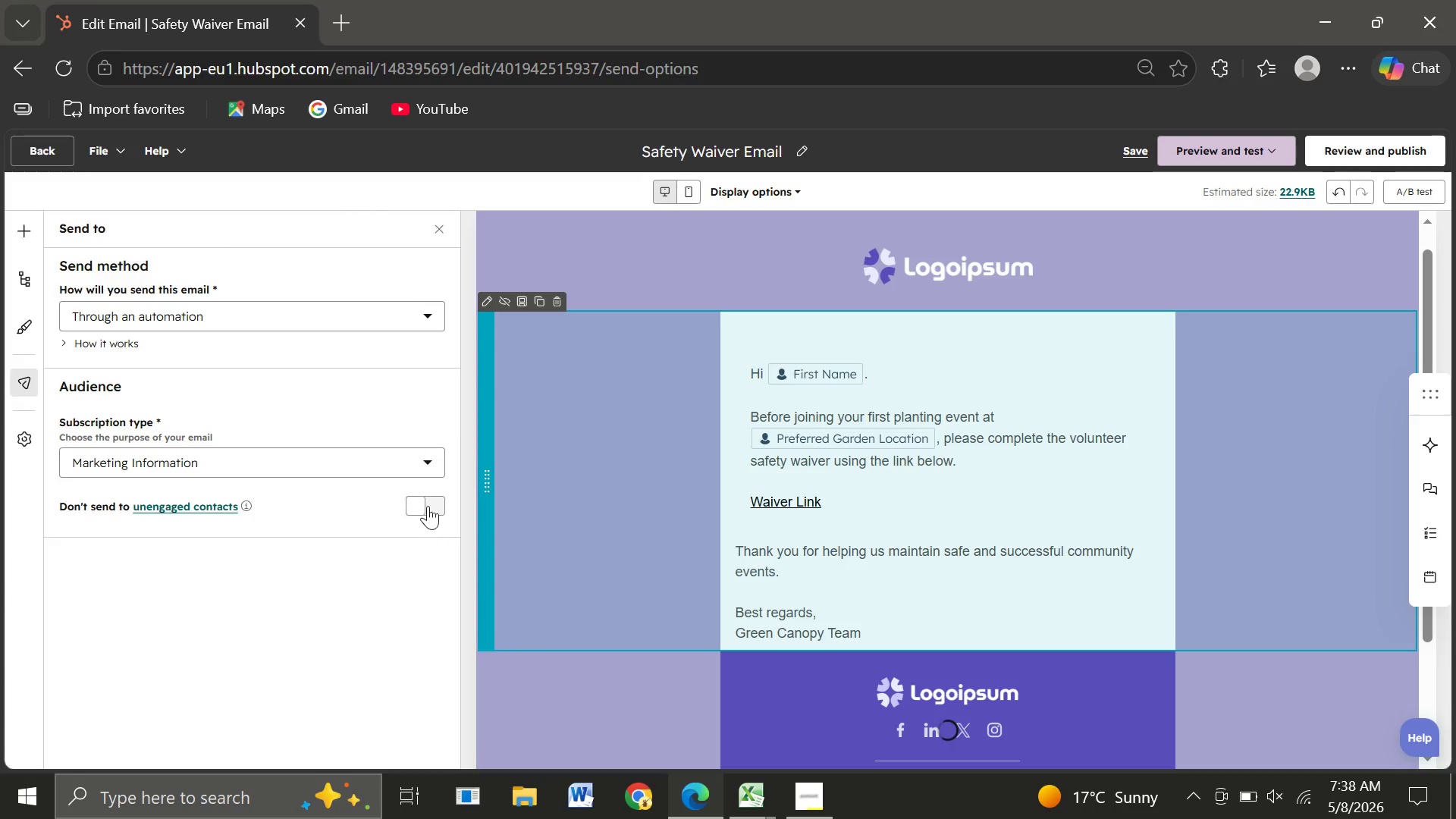 
left_click([431, 500])
 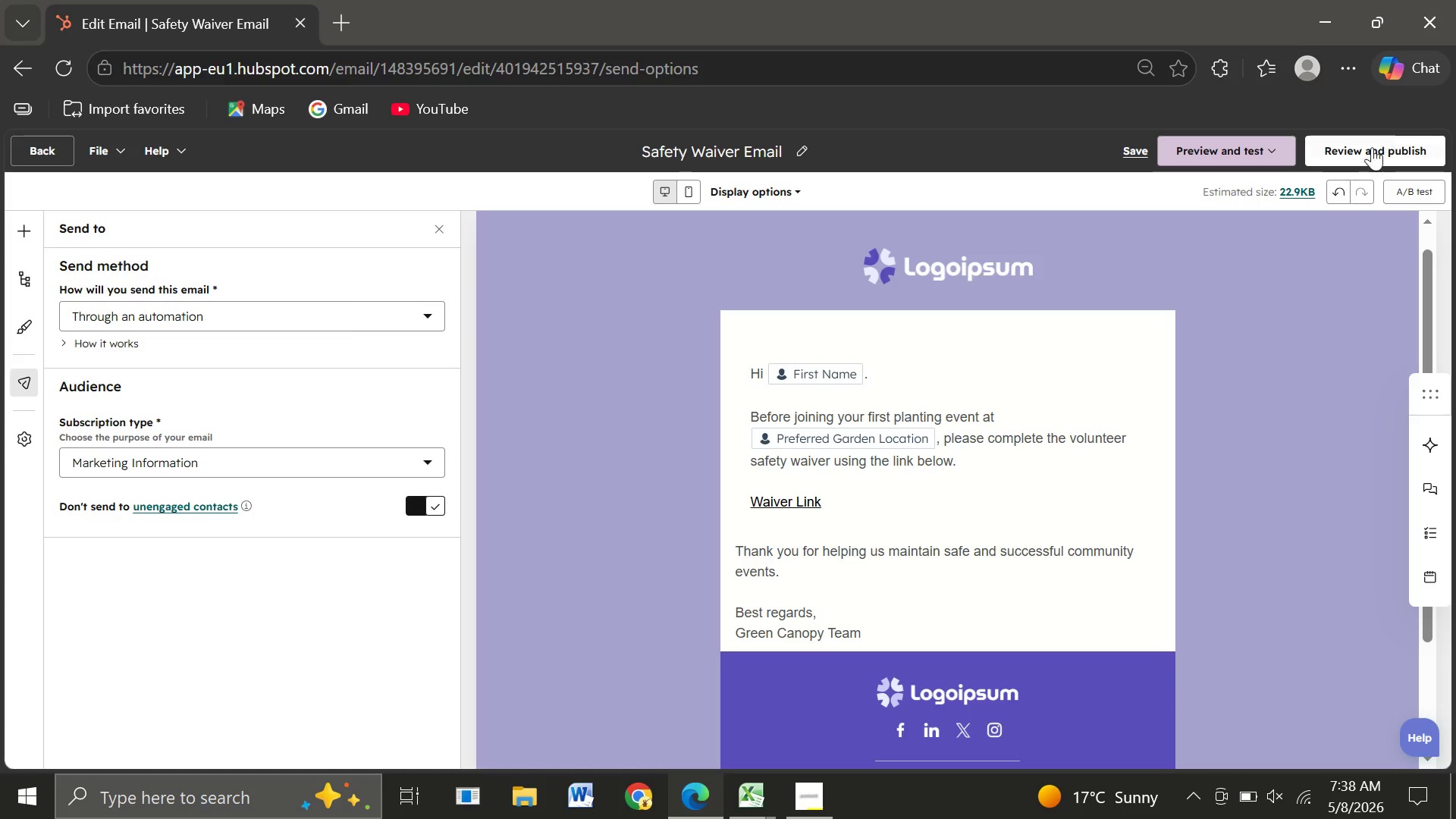 
left_click([1366, 153])
 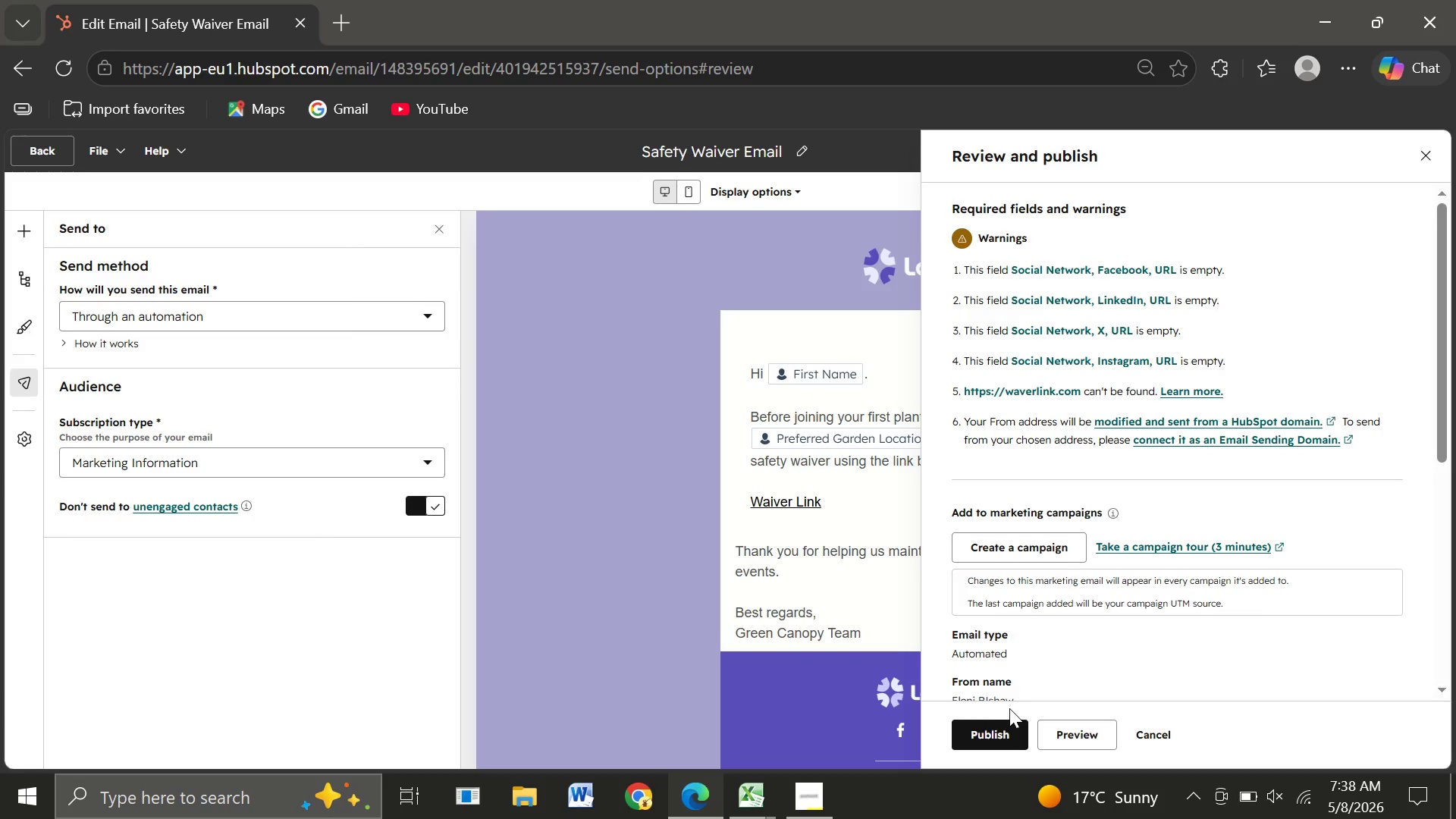 
left_click([976, 741])
 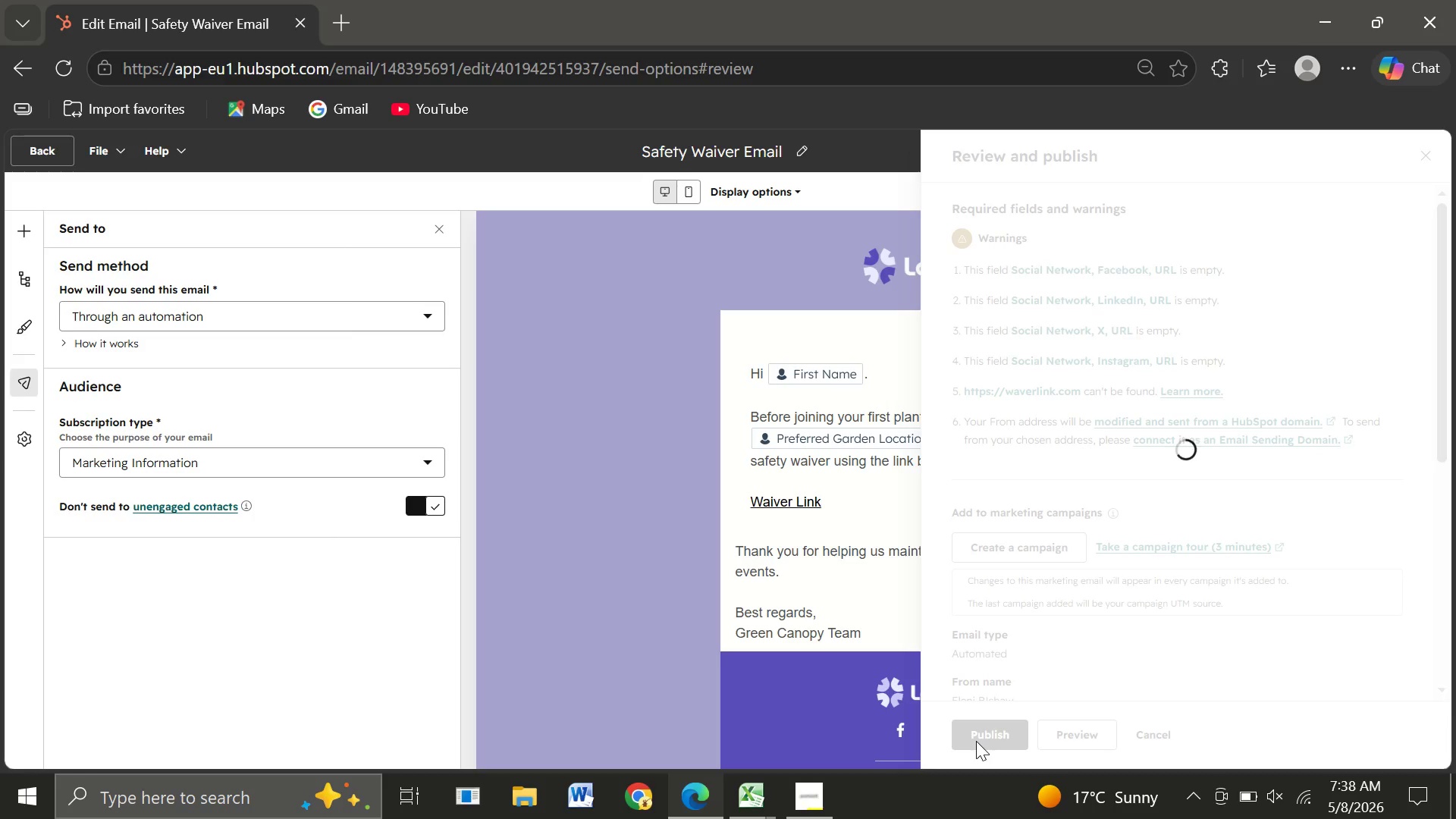 
wait(9.42)
 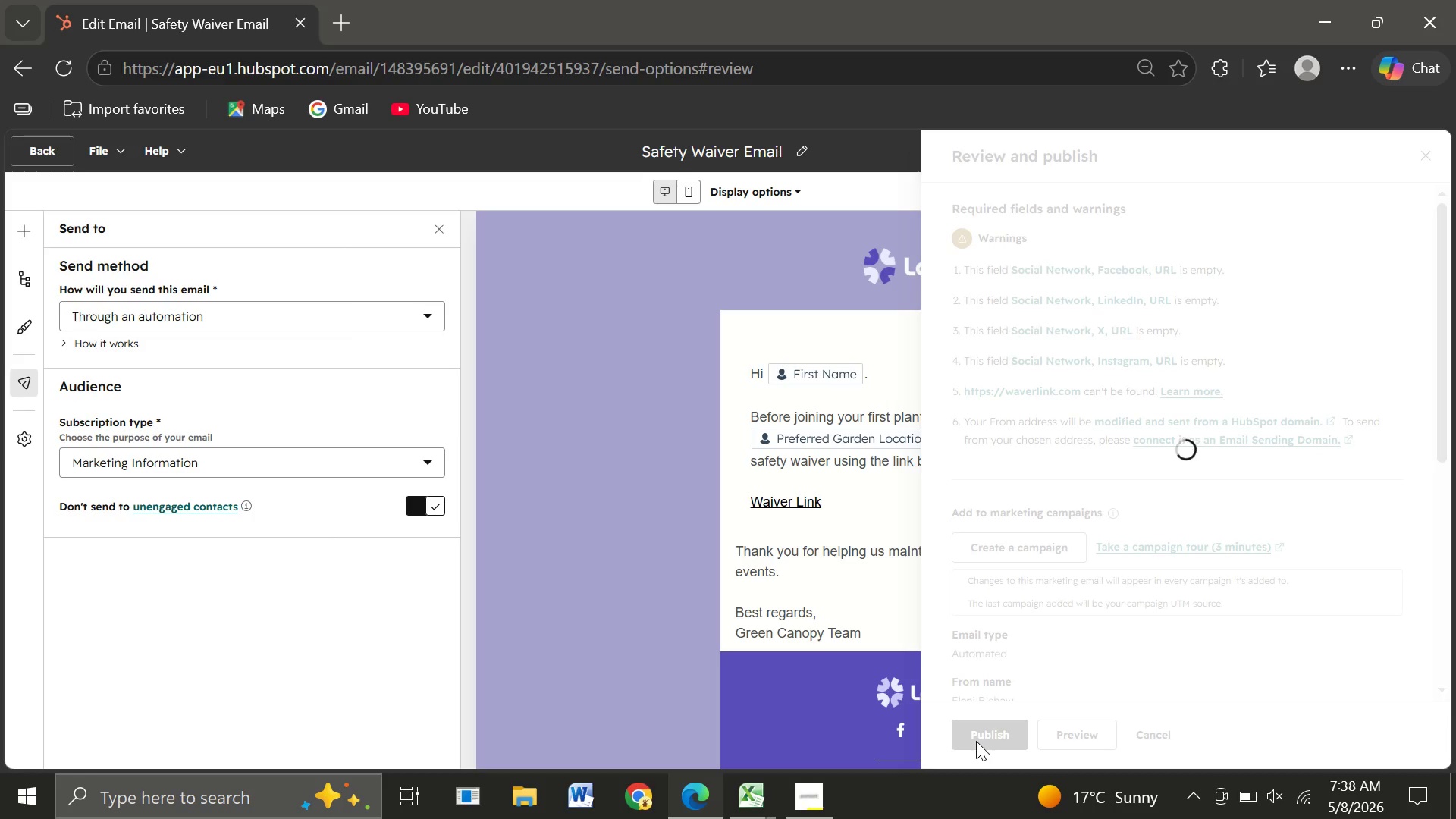 
left_click([817, 614])
 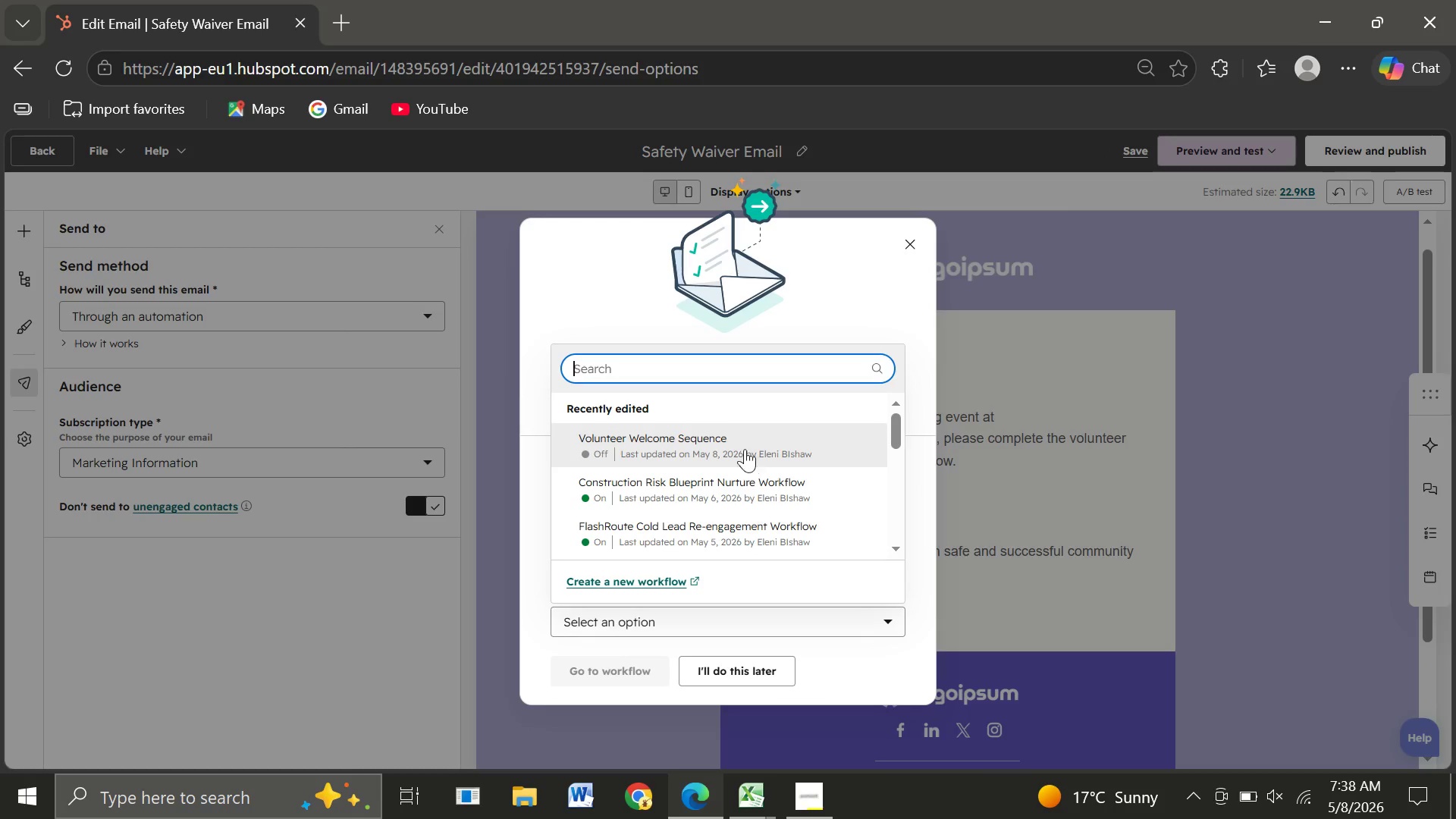 
left_click([742, 439])
 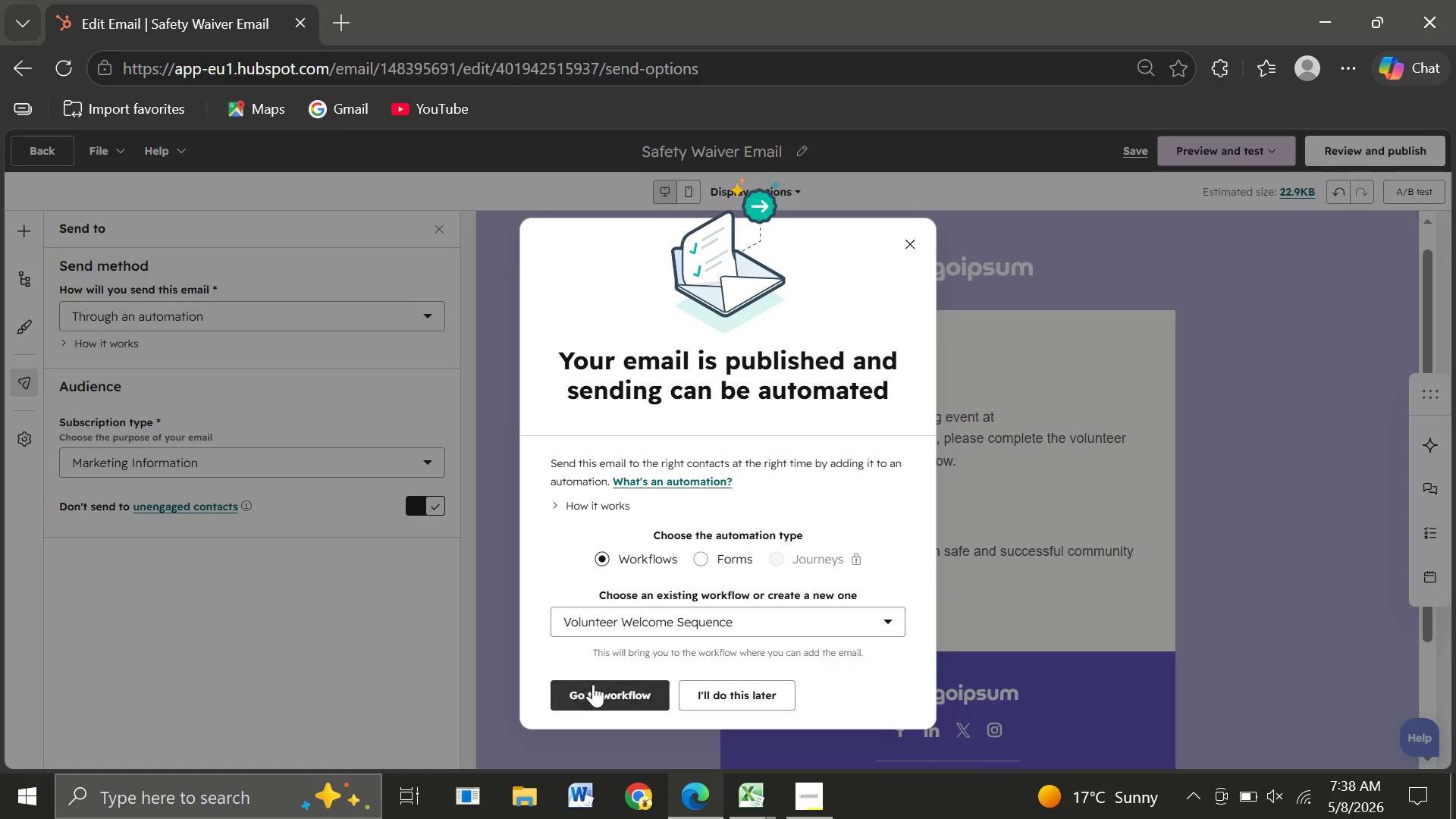 
left_click([594, 683])
 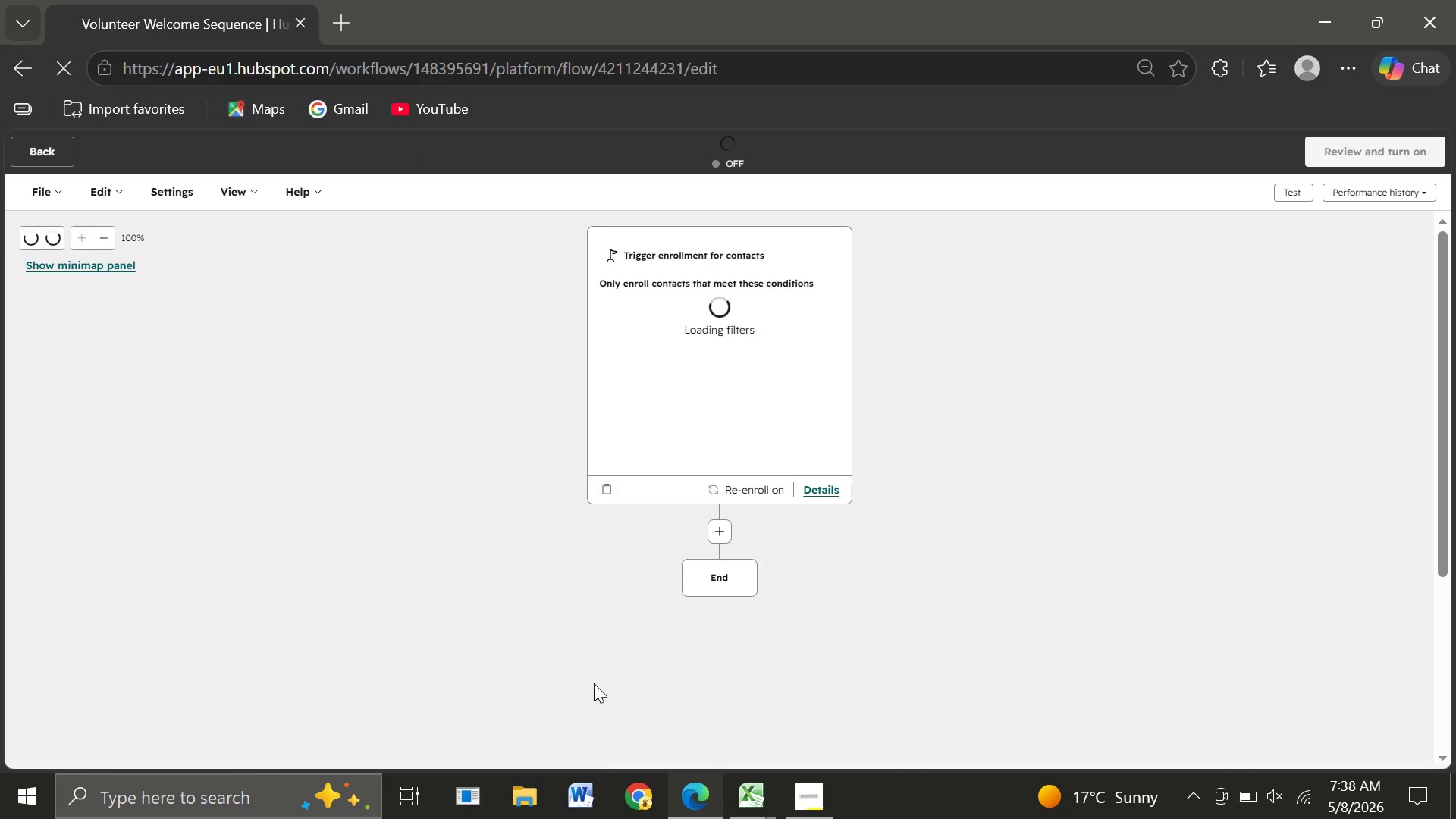 
wait(13.5)
 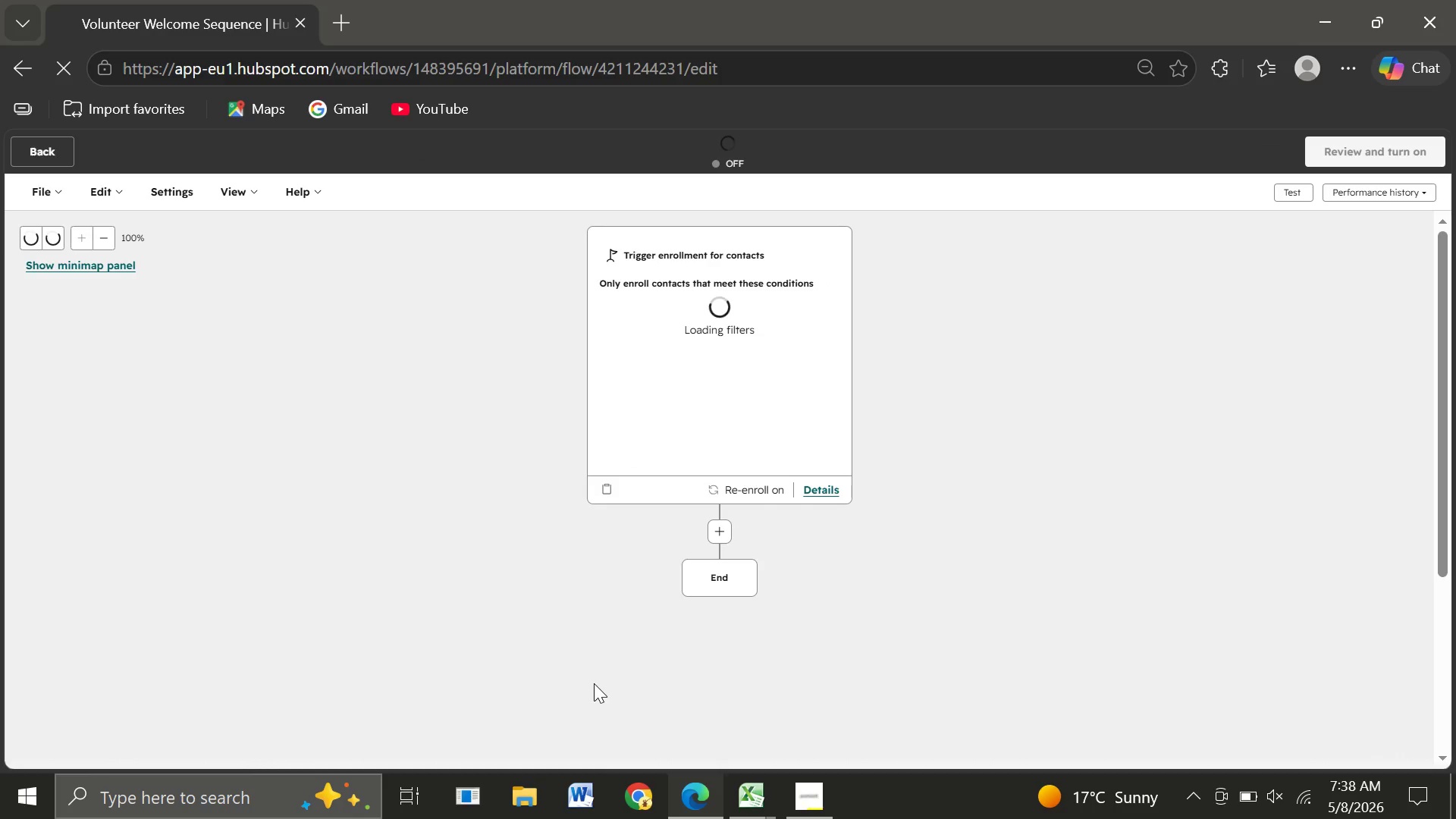 
left_click([54, 152])
 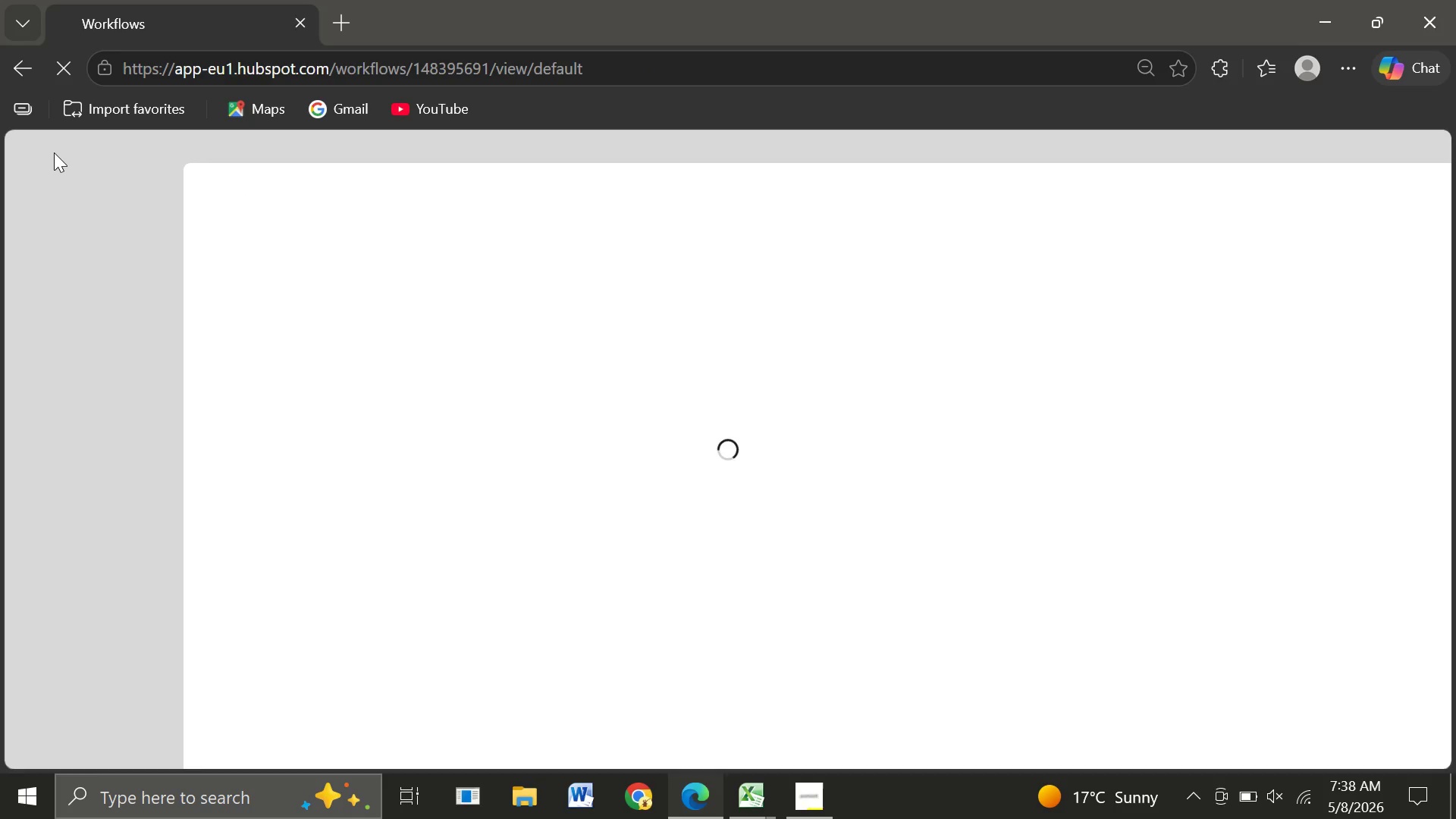 
wait(8.53)
 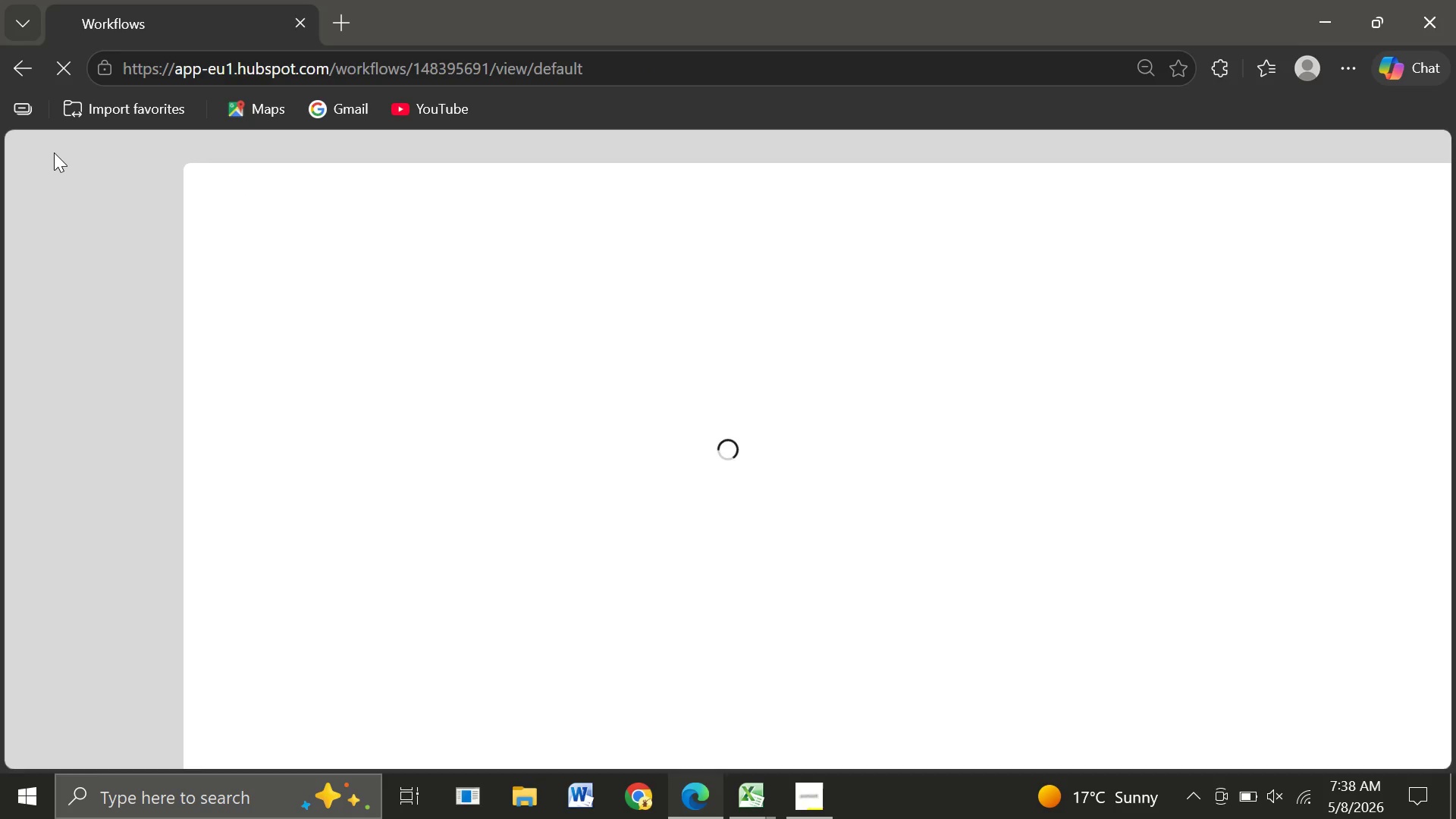 
left_click([781, 700])